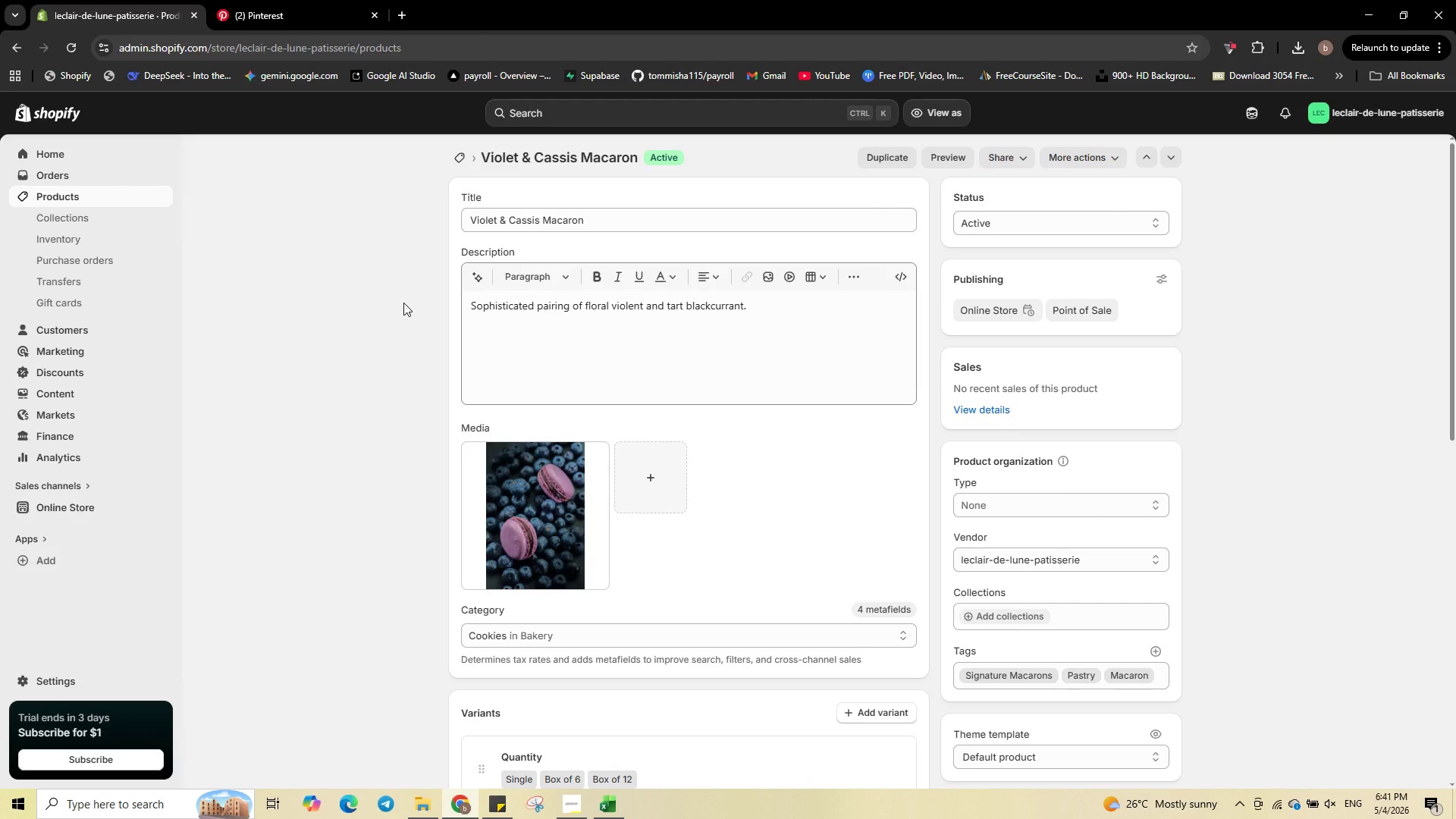 
left_click([407, 458])
 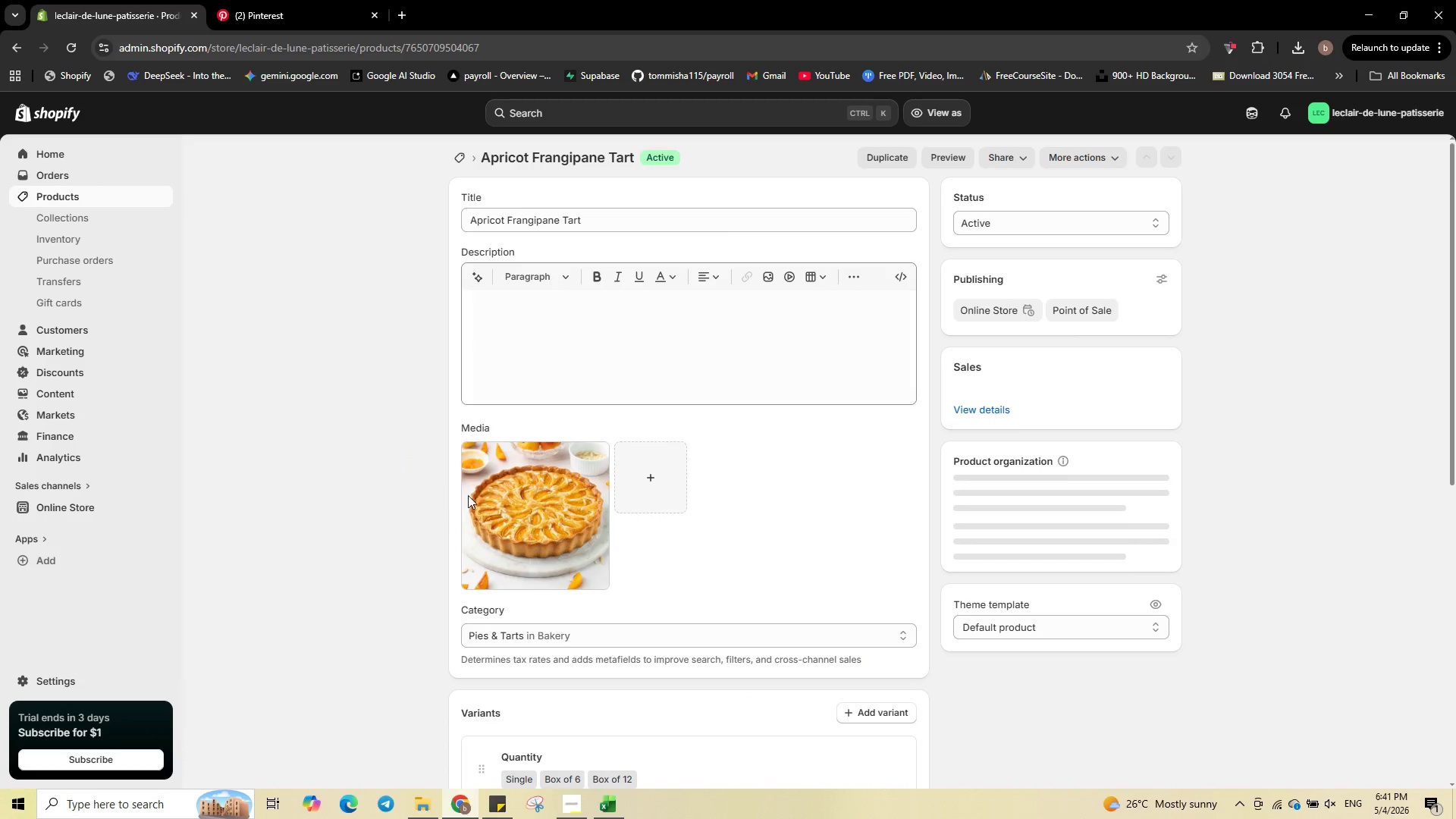 
left_click([488, 500])
 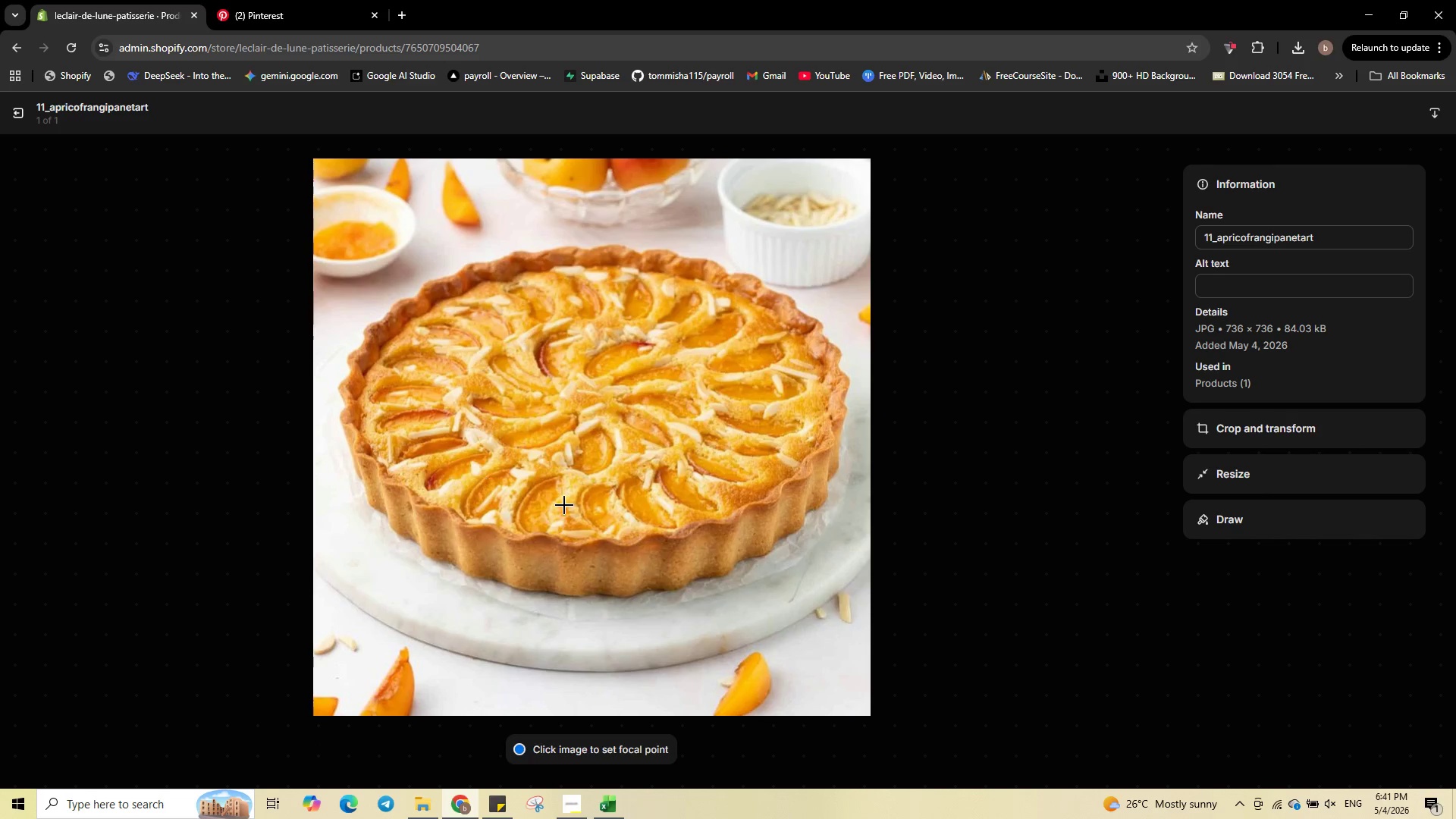 
left_click([1216, 291])
 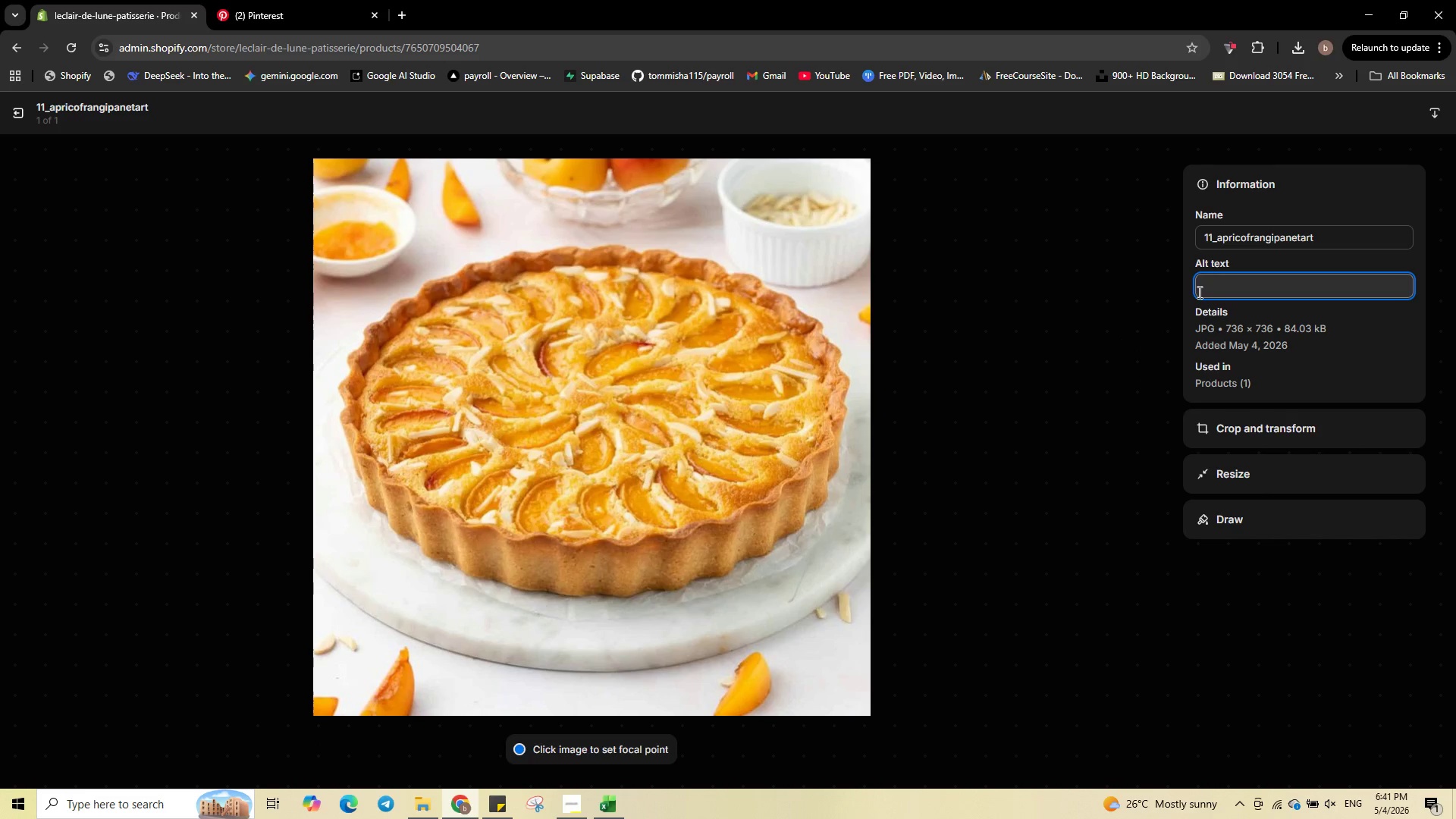 
type(Apricot Frangipane tart with traditional almond frangipane and glazed seasonal apricots on a ceramic plate.)
 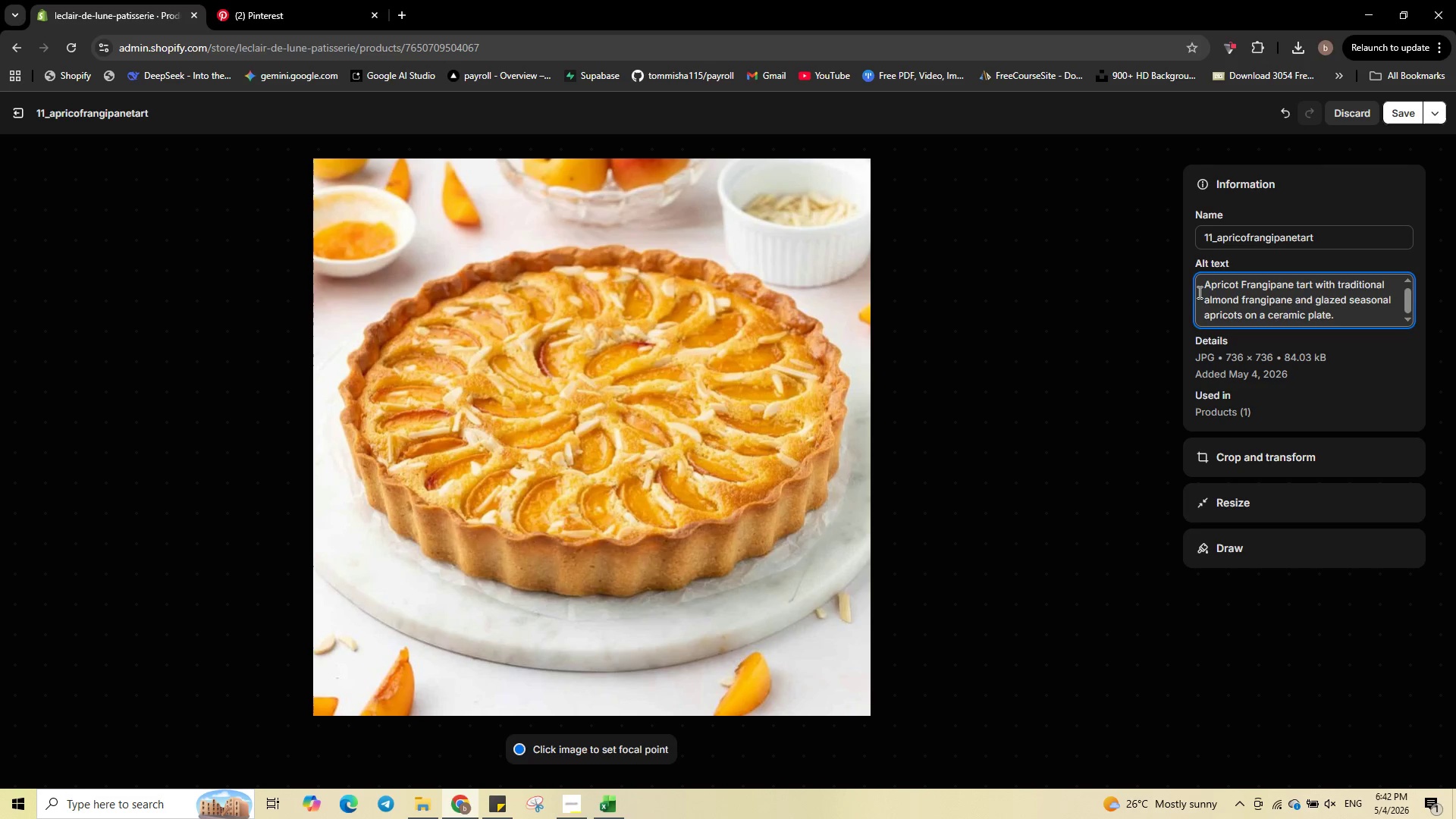 
left_click([1400, 111])
 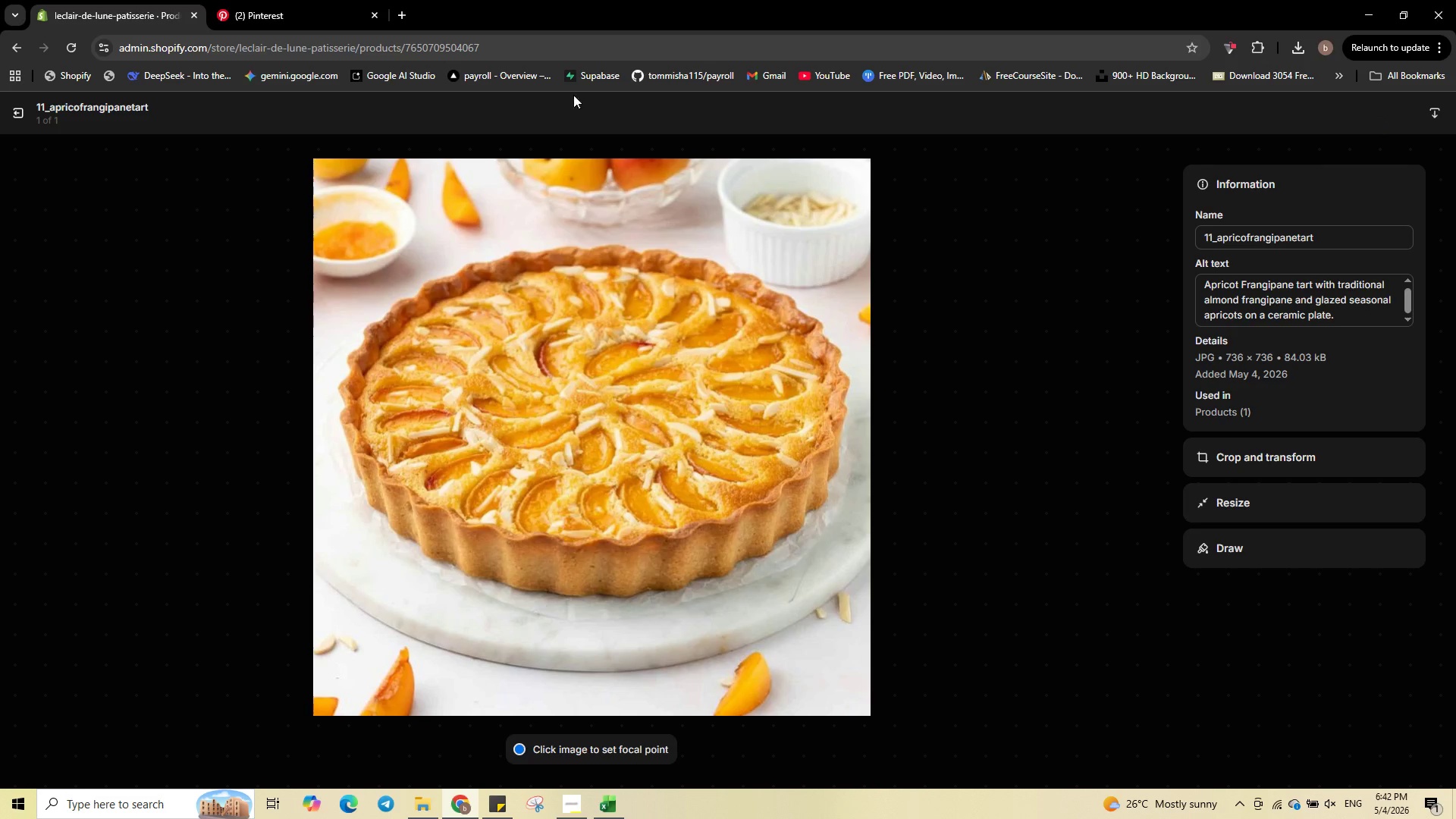 
left_click([8, 114])
 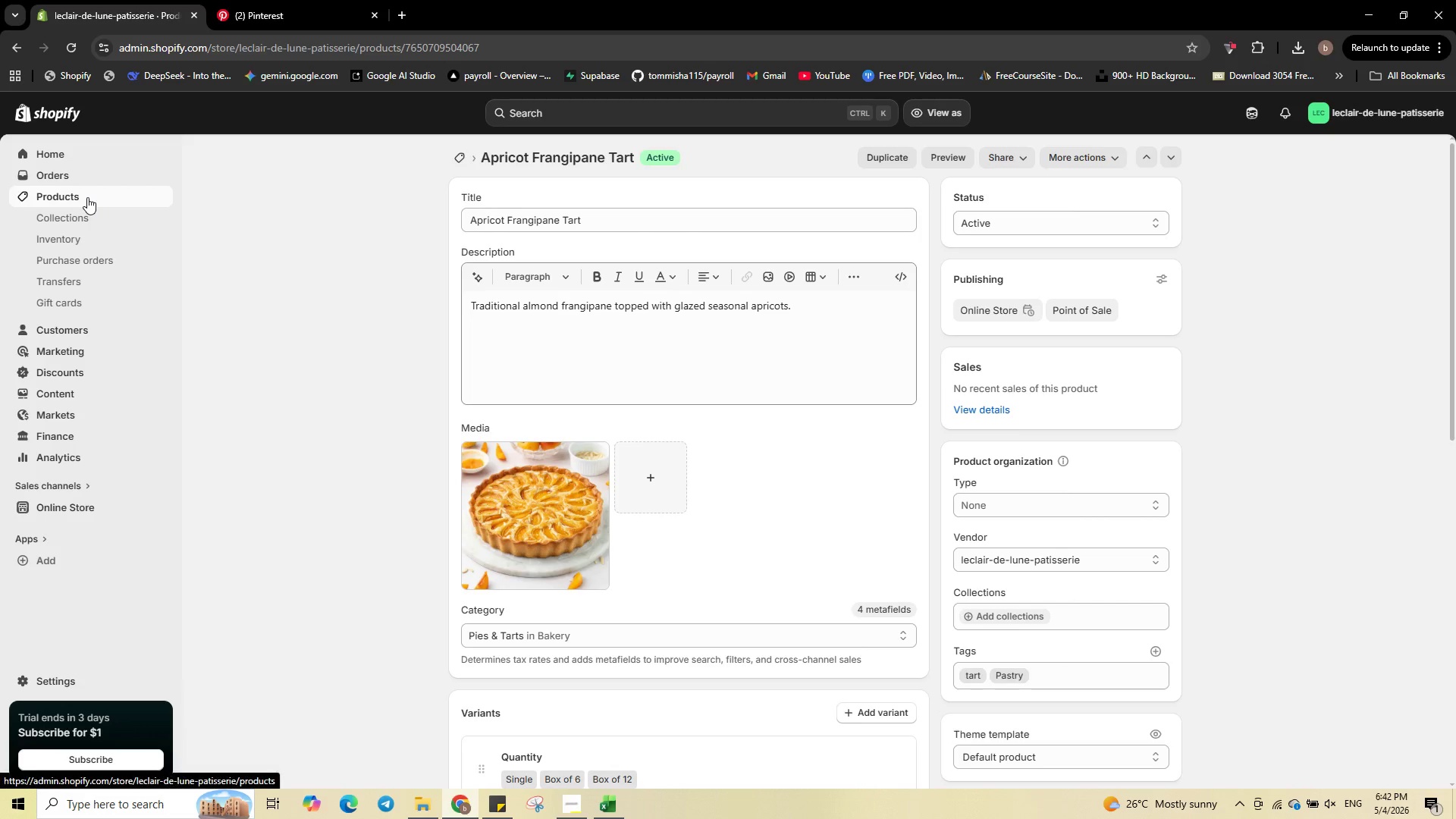 
left_click([87, 197])
 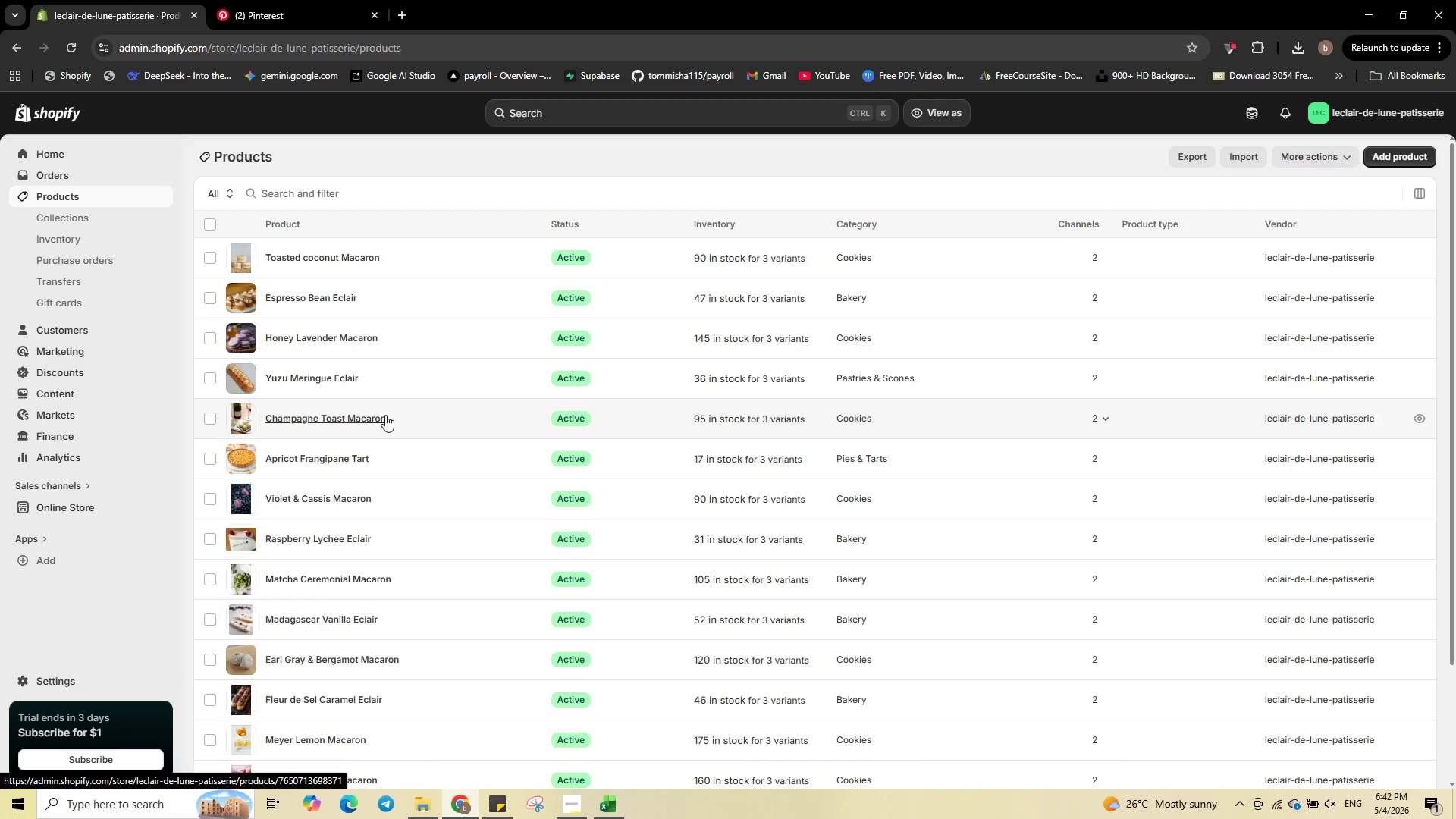 
left_click([419, 412])
 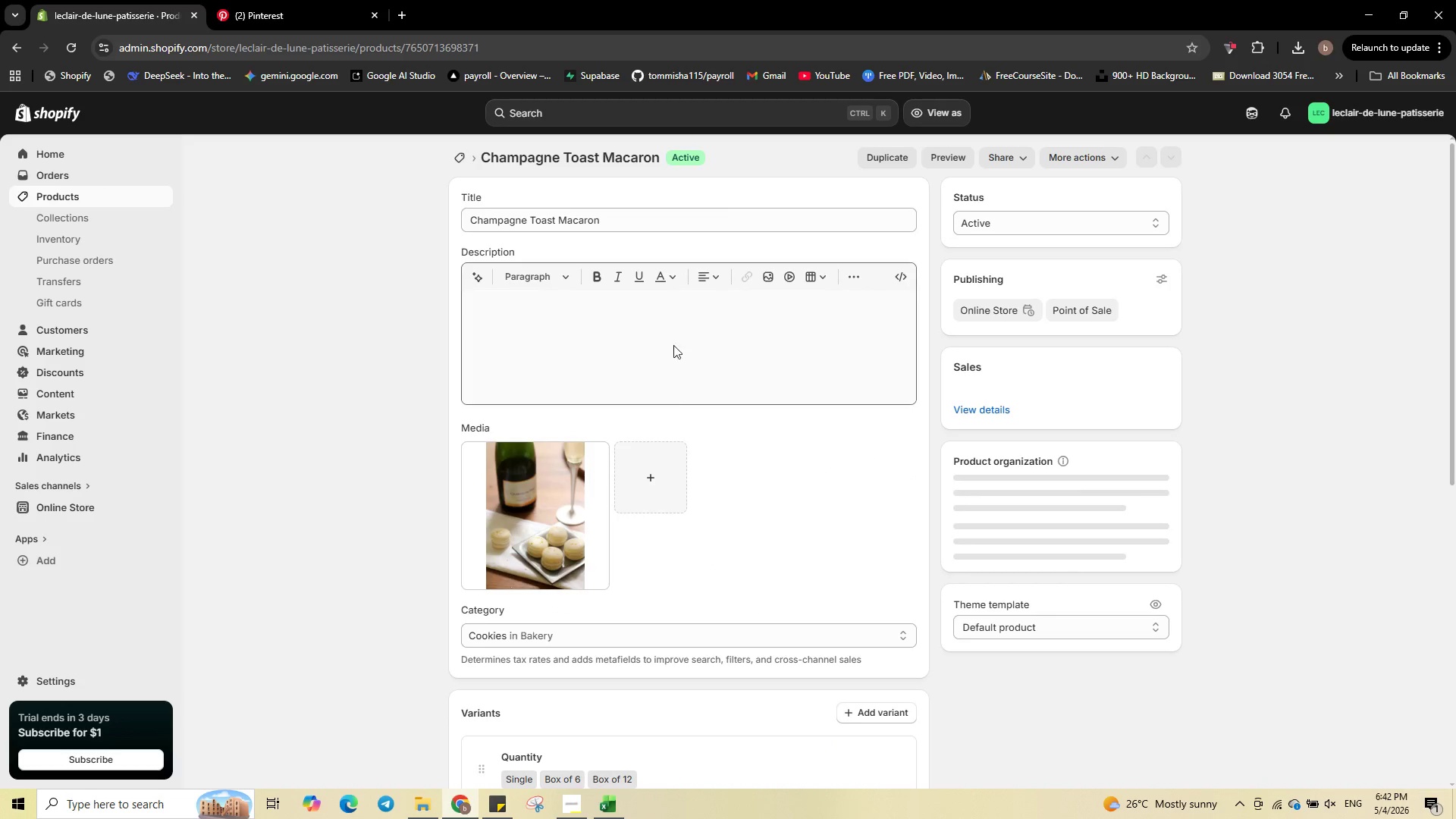 
left_click([575, 491])
 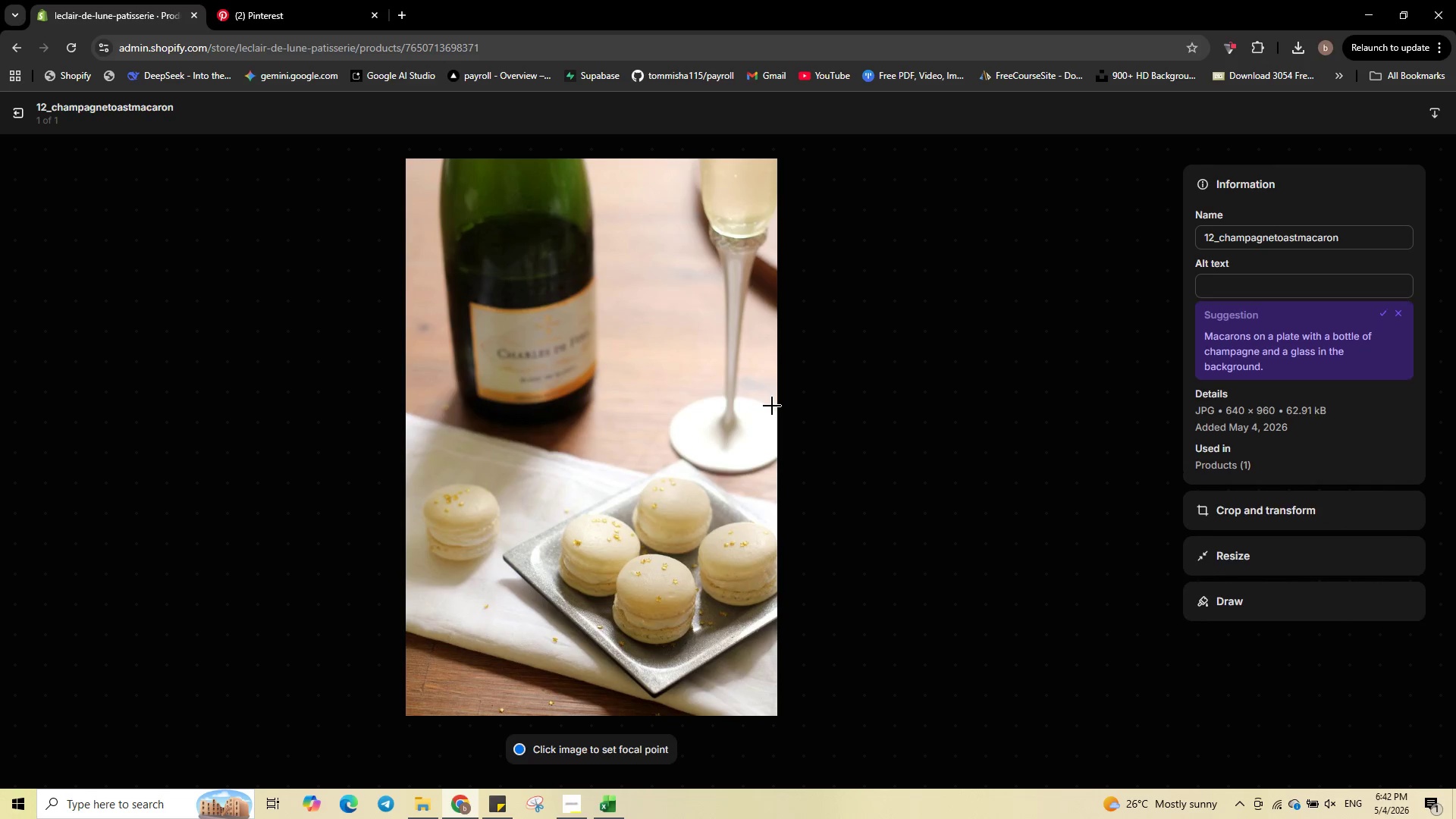 
left_click([1278, 281])
 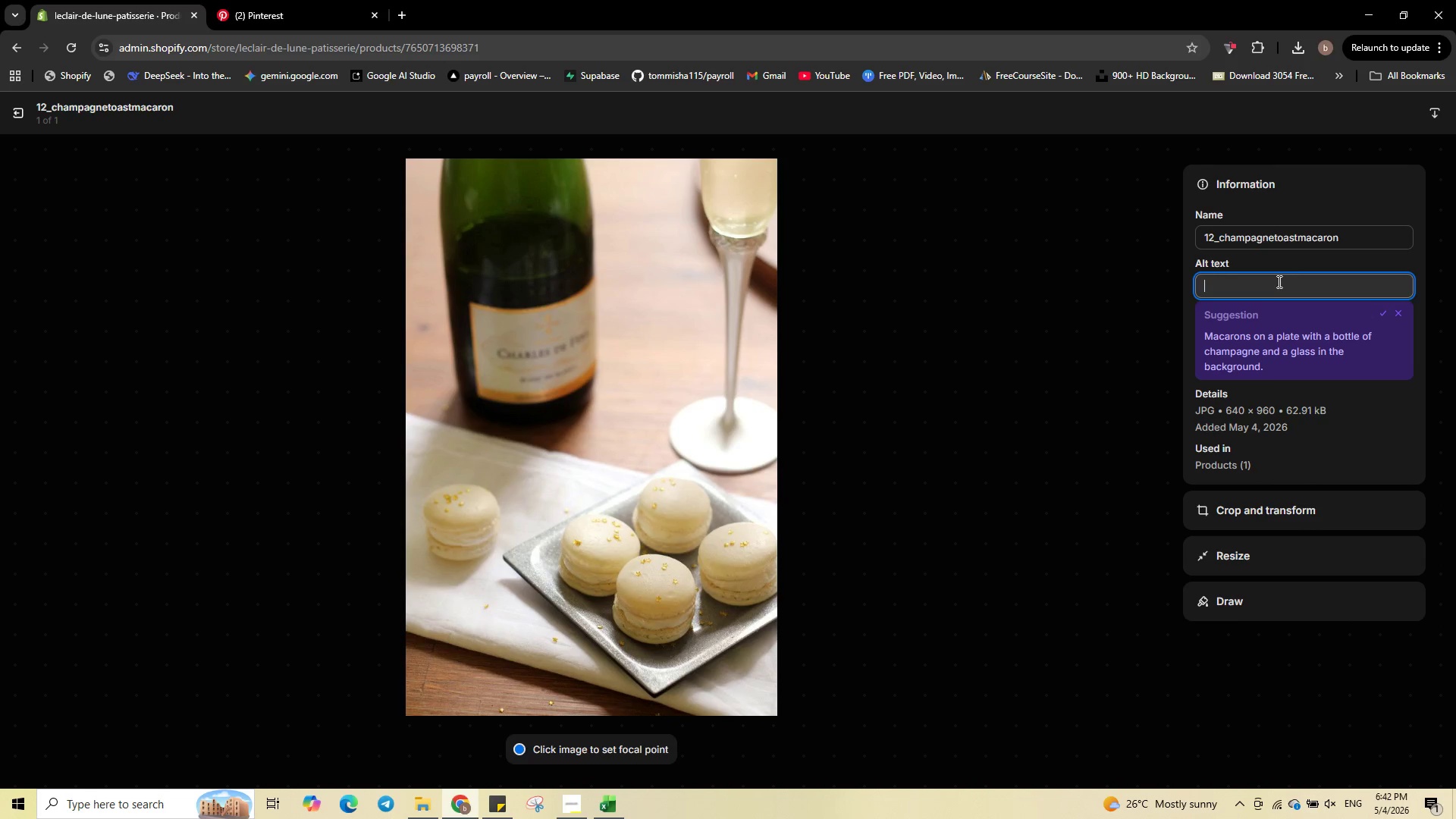 
type(Champain )
key(Backspace)
type(e )
 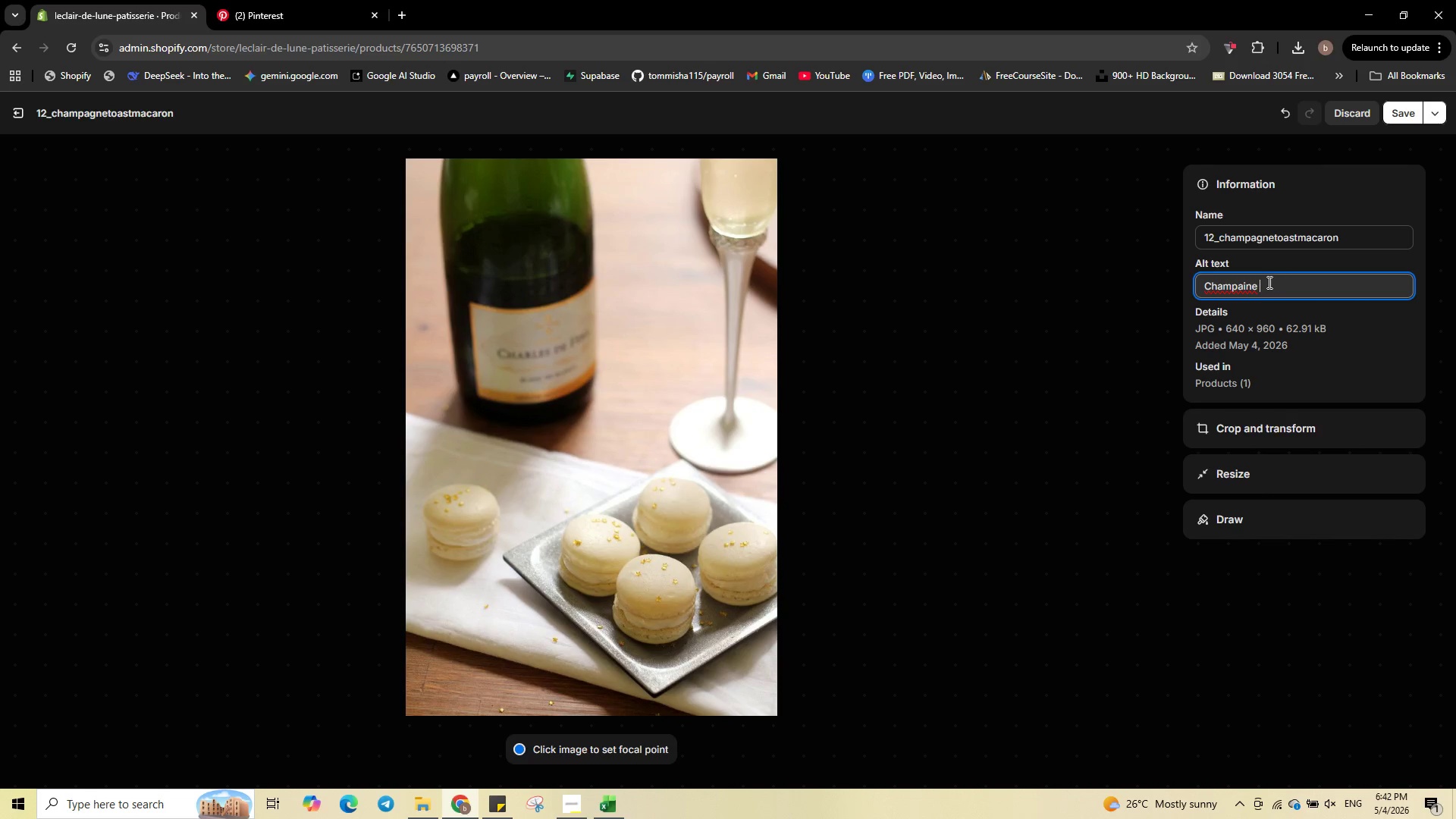 
right_click([1250, 287])
 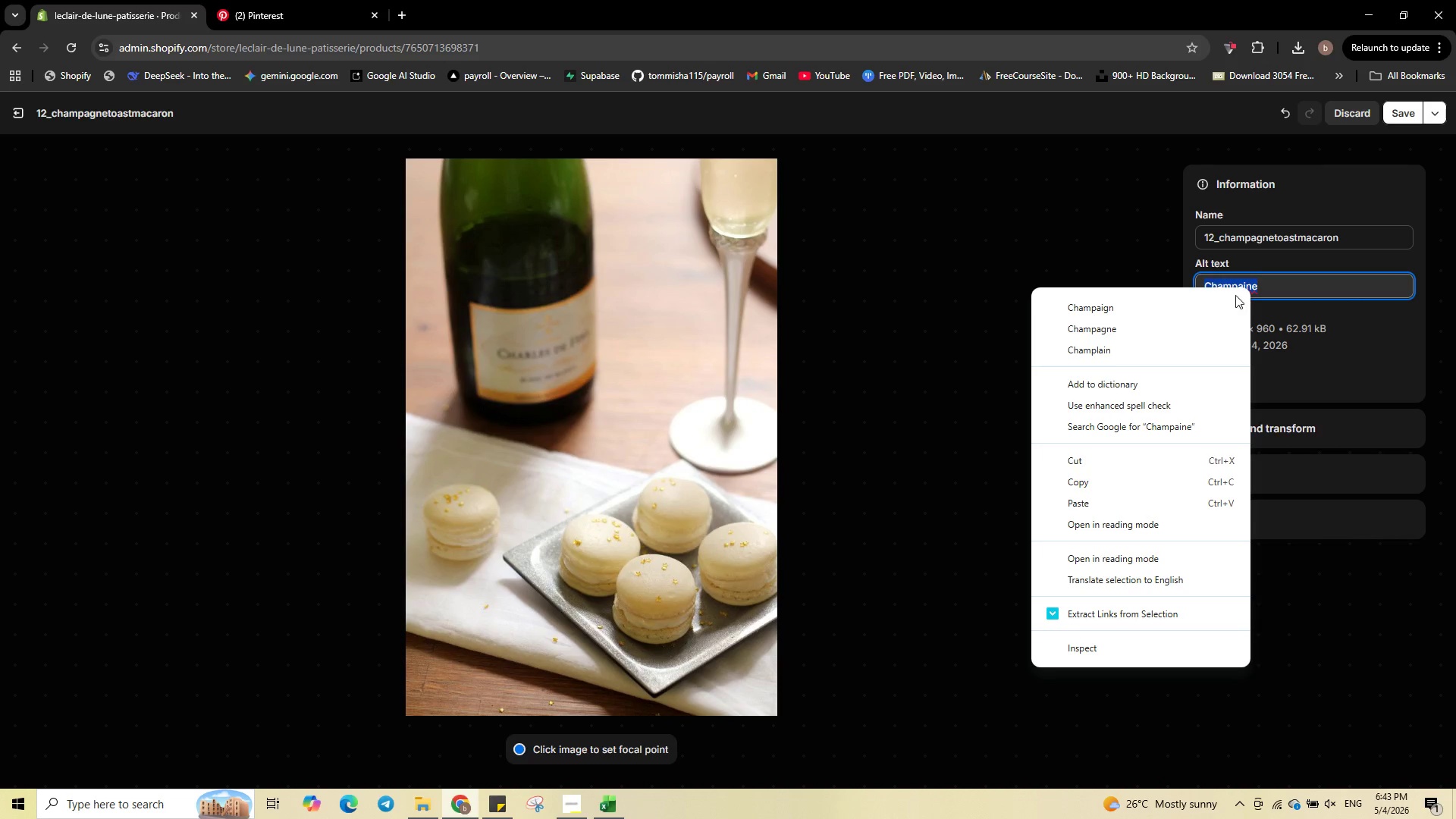 
left_click([1228, 300])
 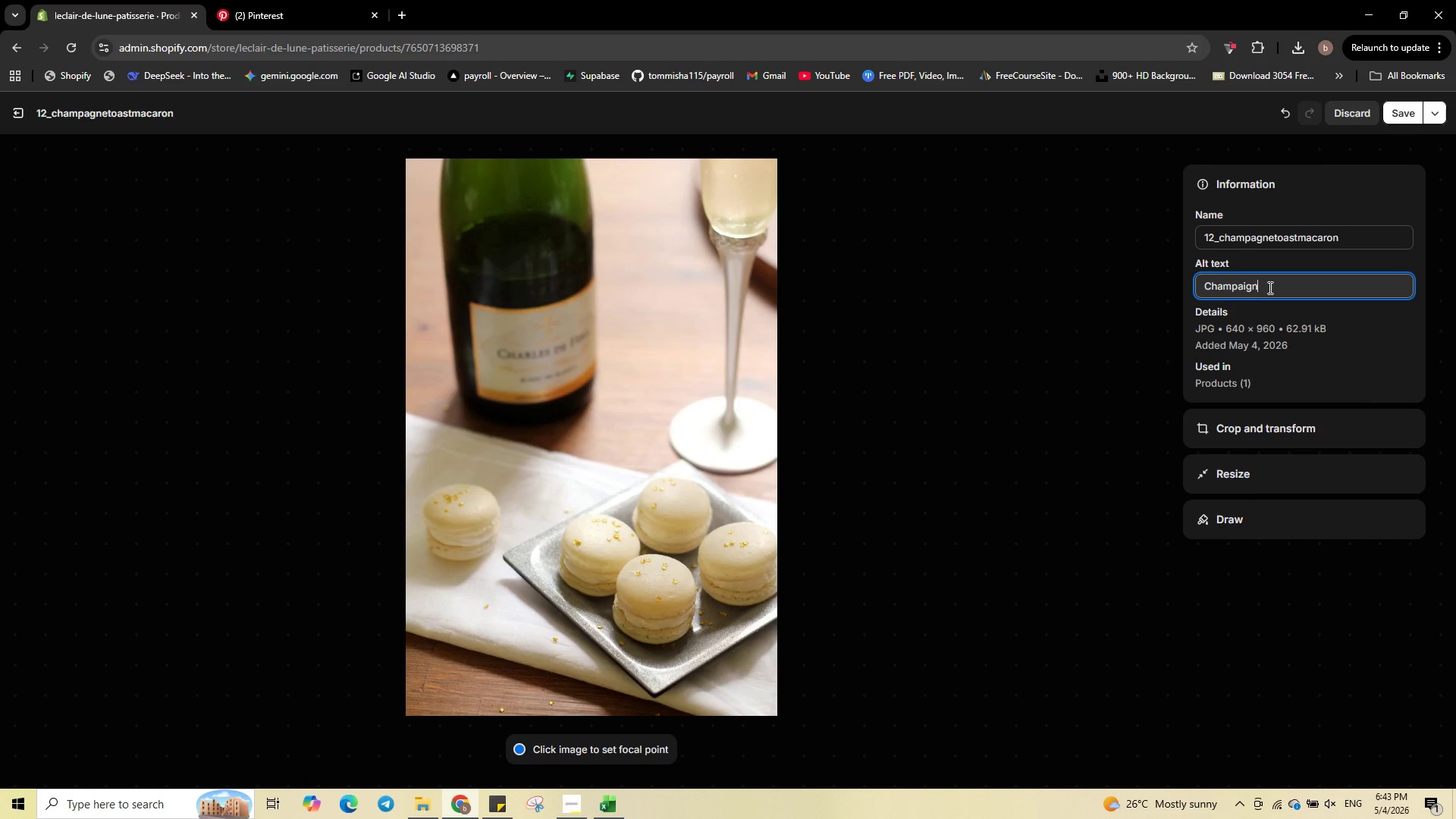 
type( Toast )
 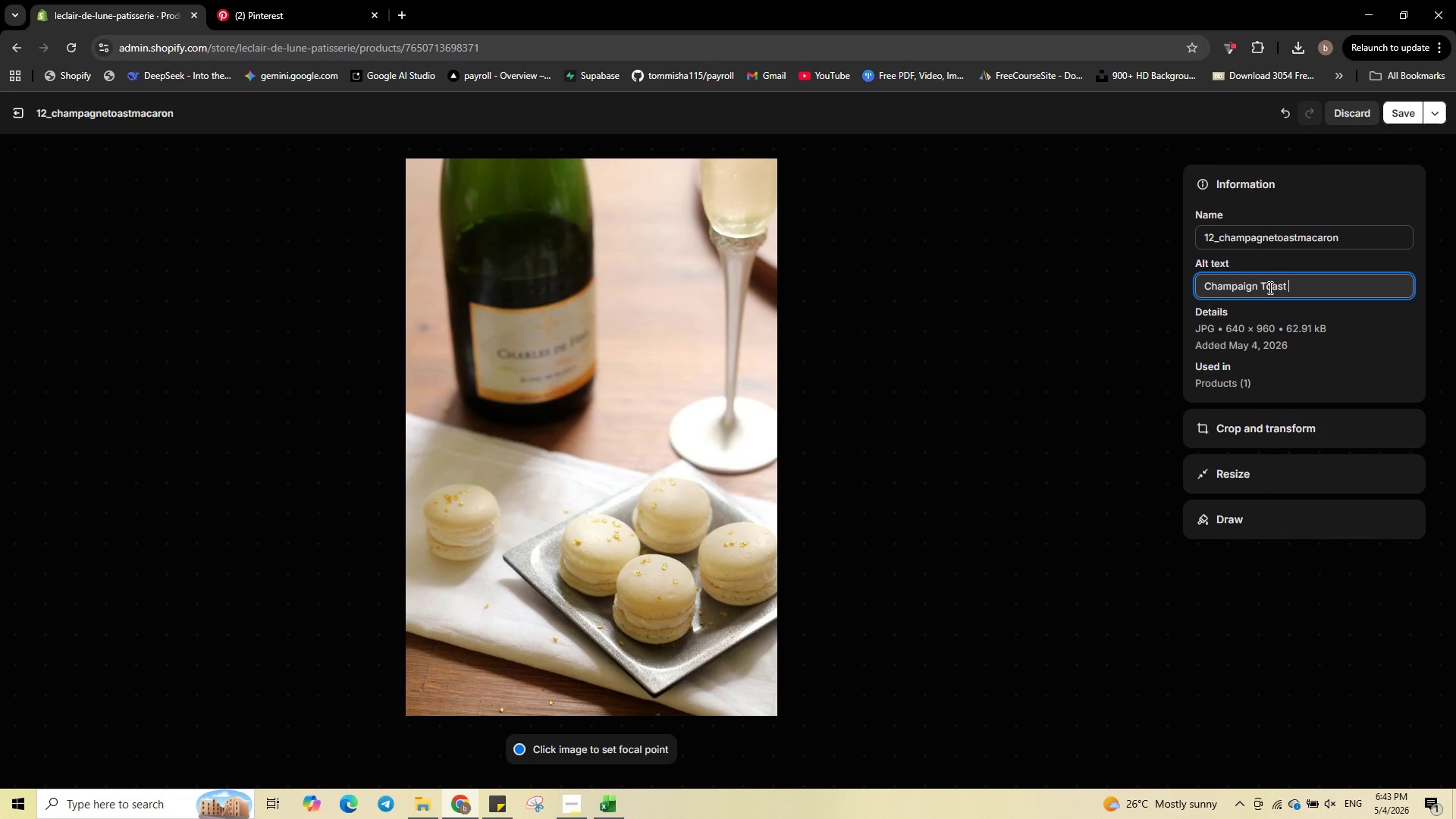 
type(macaron infused with premium sparkling wine, decorated with gold leaf on a white )
 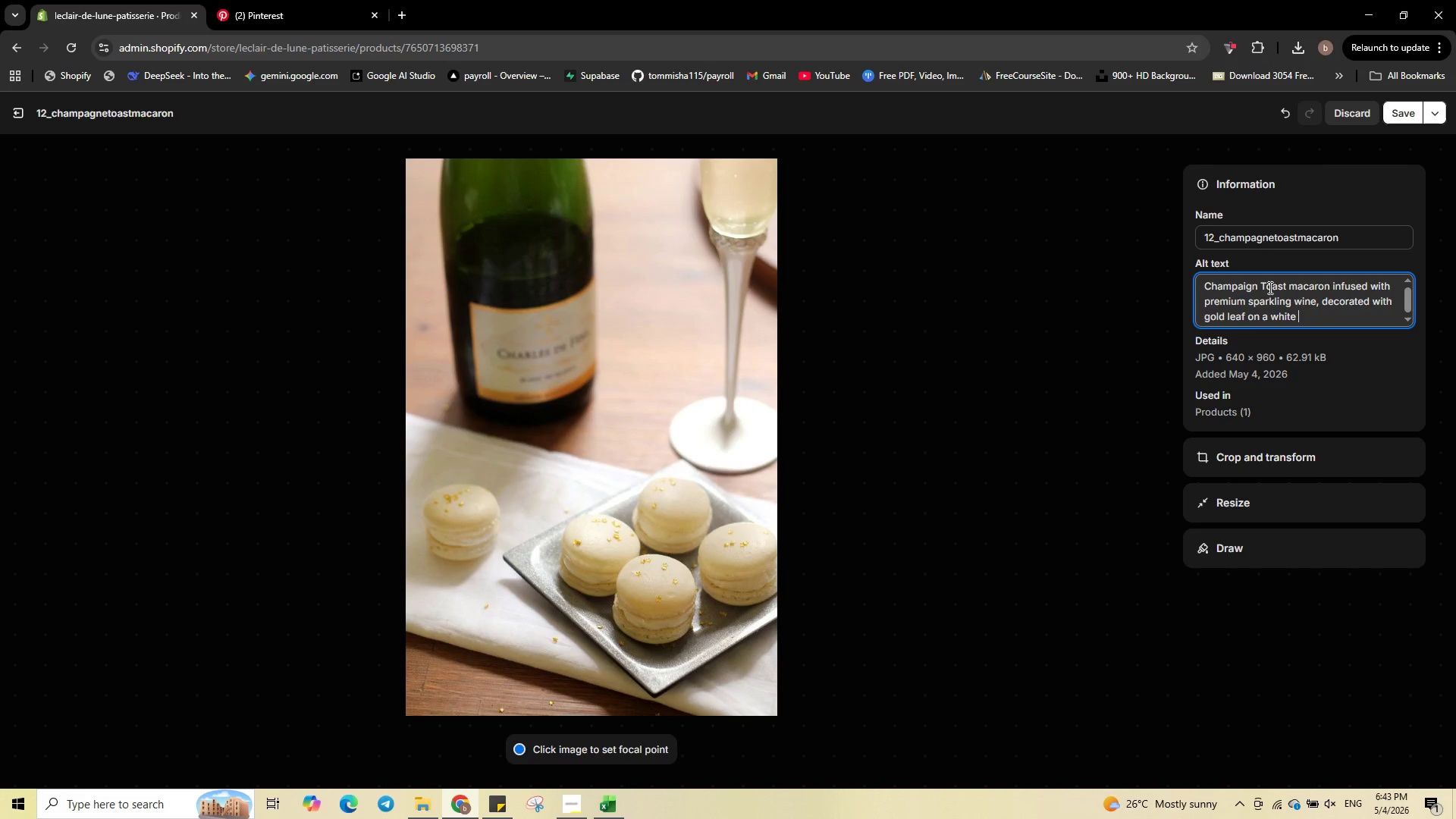 
wait(8.17)
 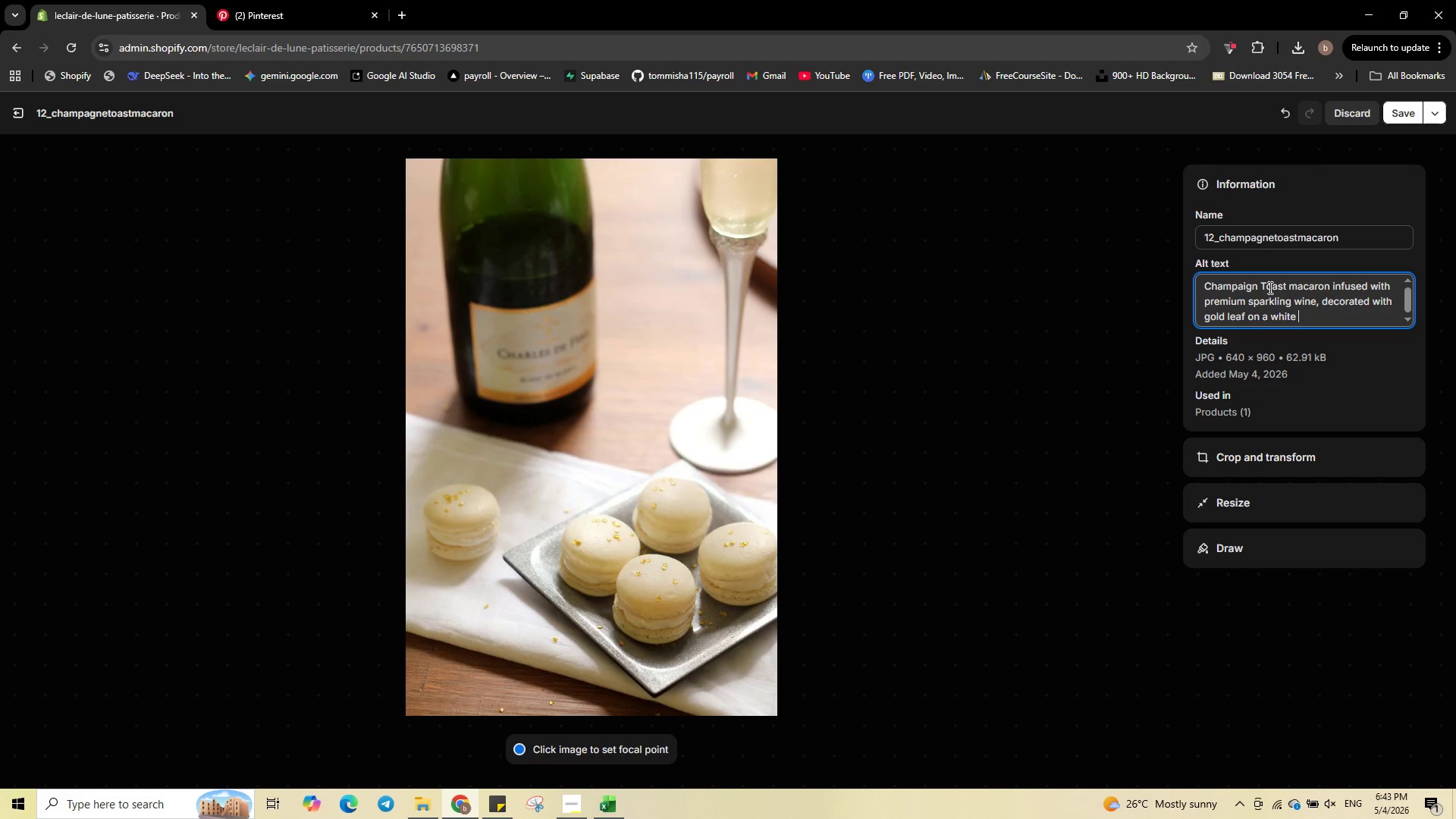 
type(surface.)
 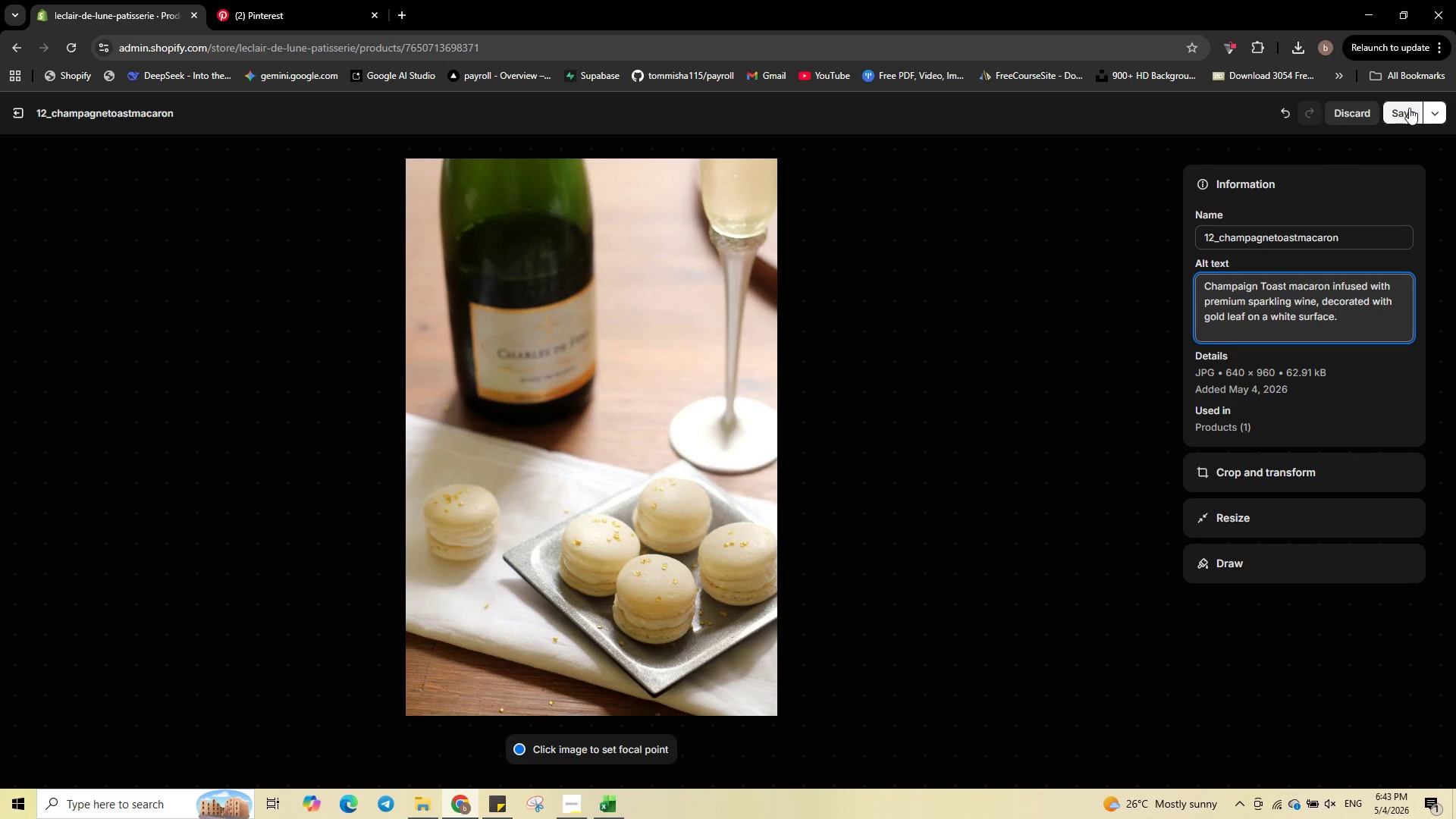 
left_click([1409, 108])
 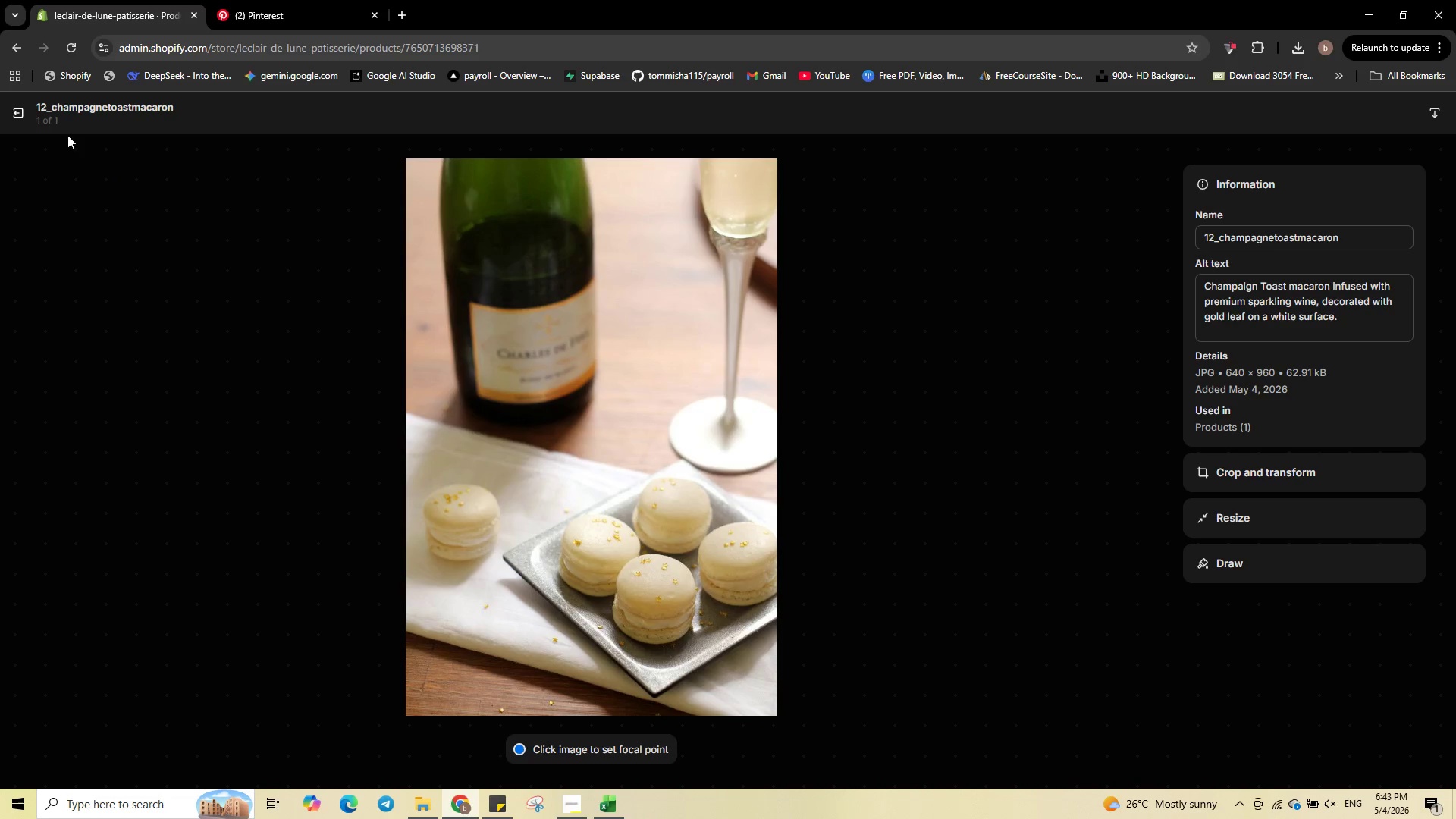 
left_click([18, 118])
 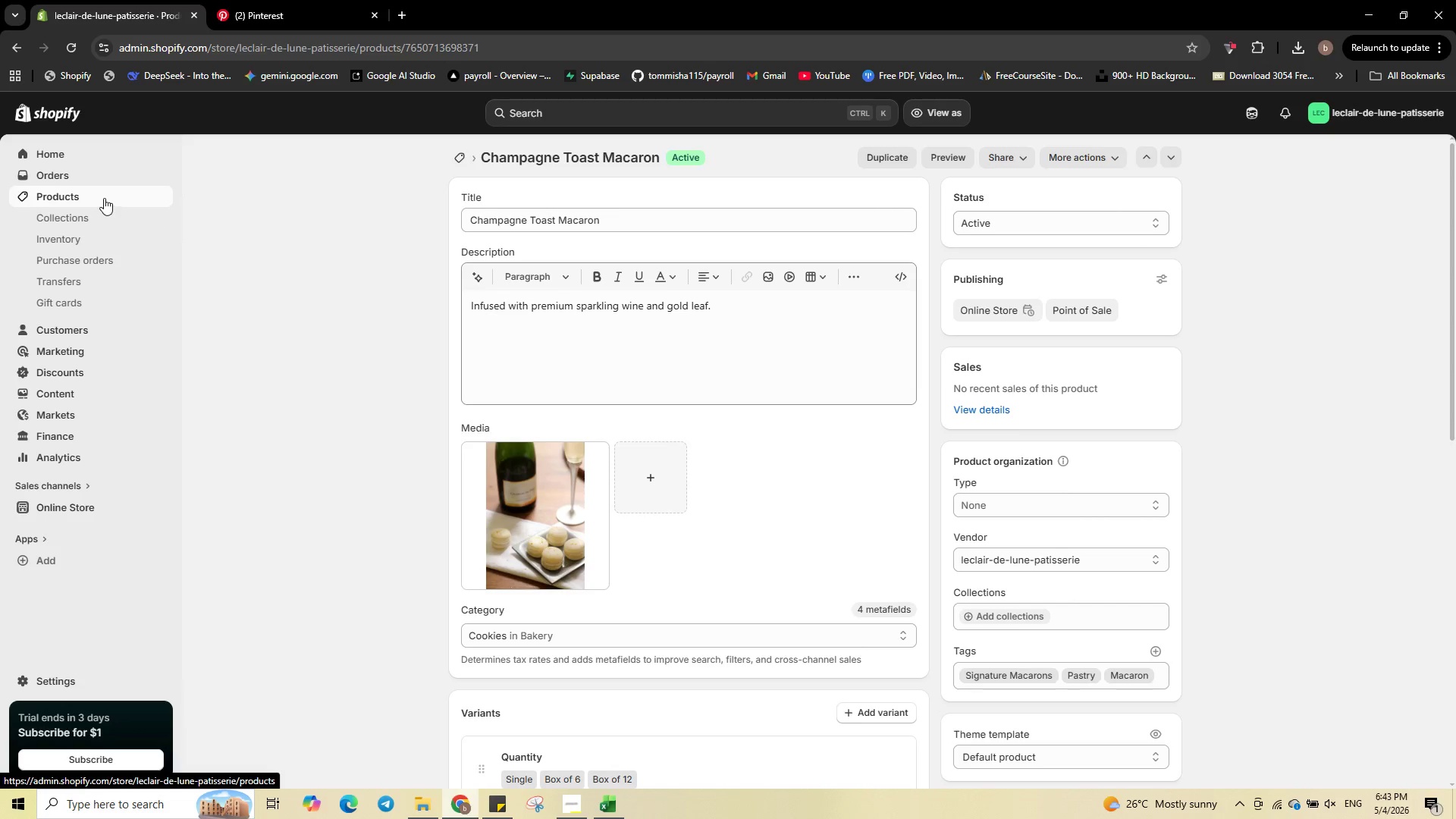 
left_click([104, 198])
 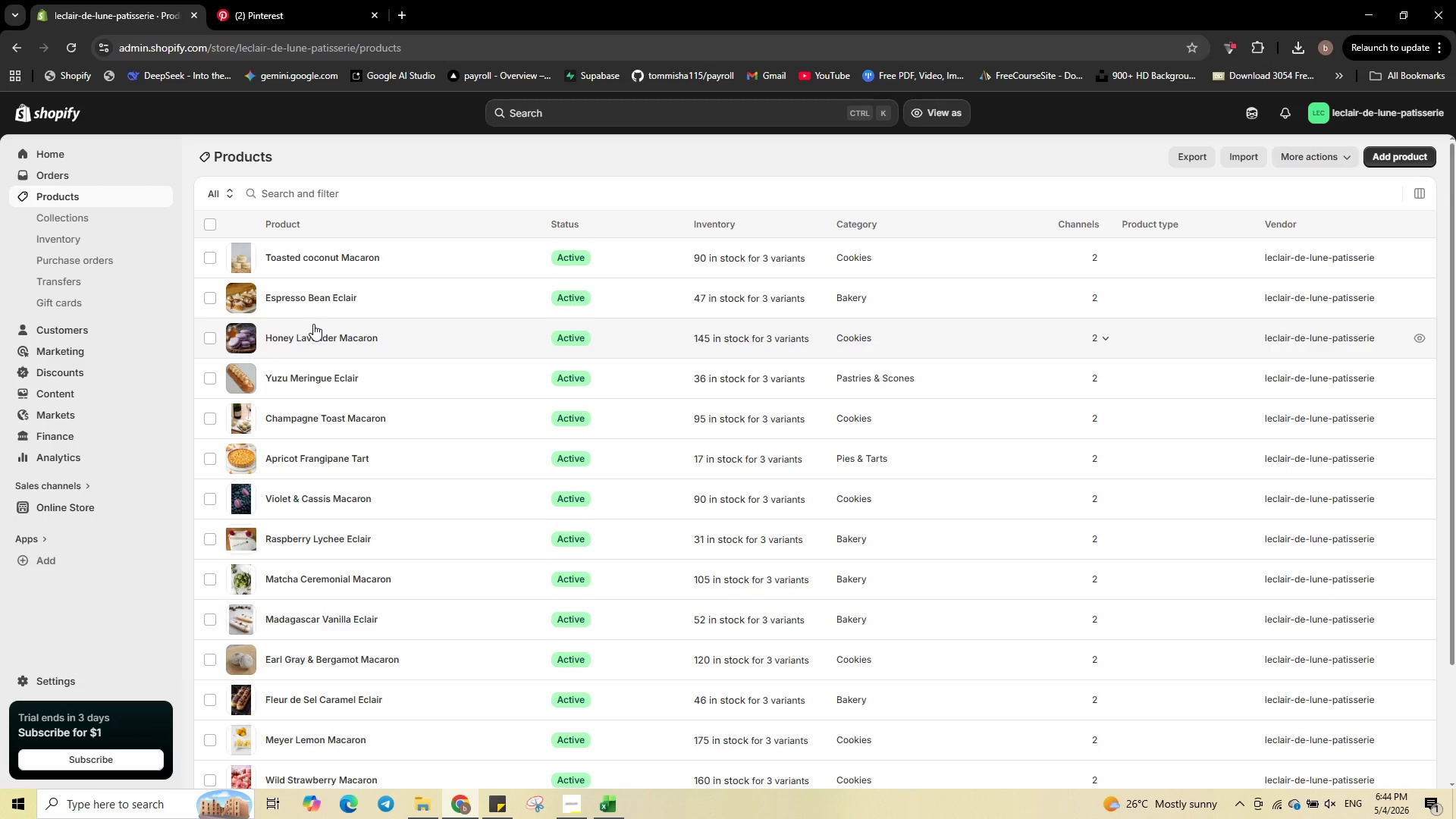 
wait(11.36)
 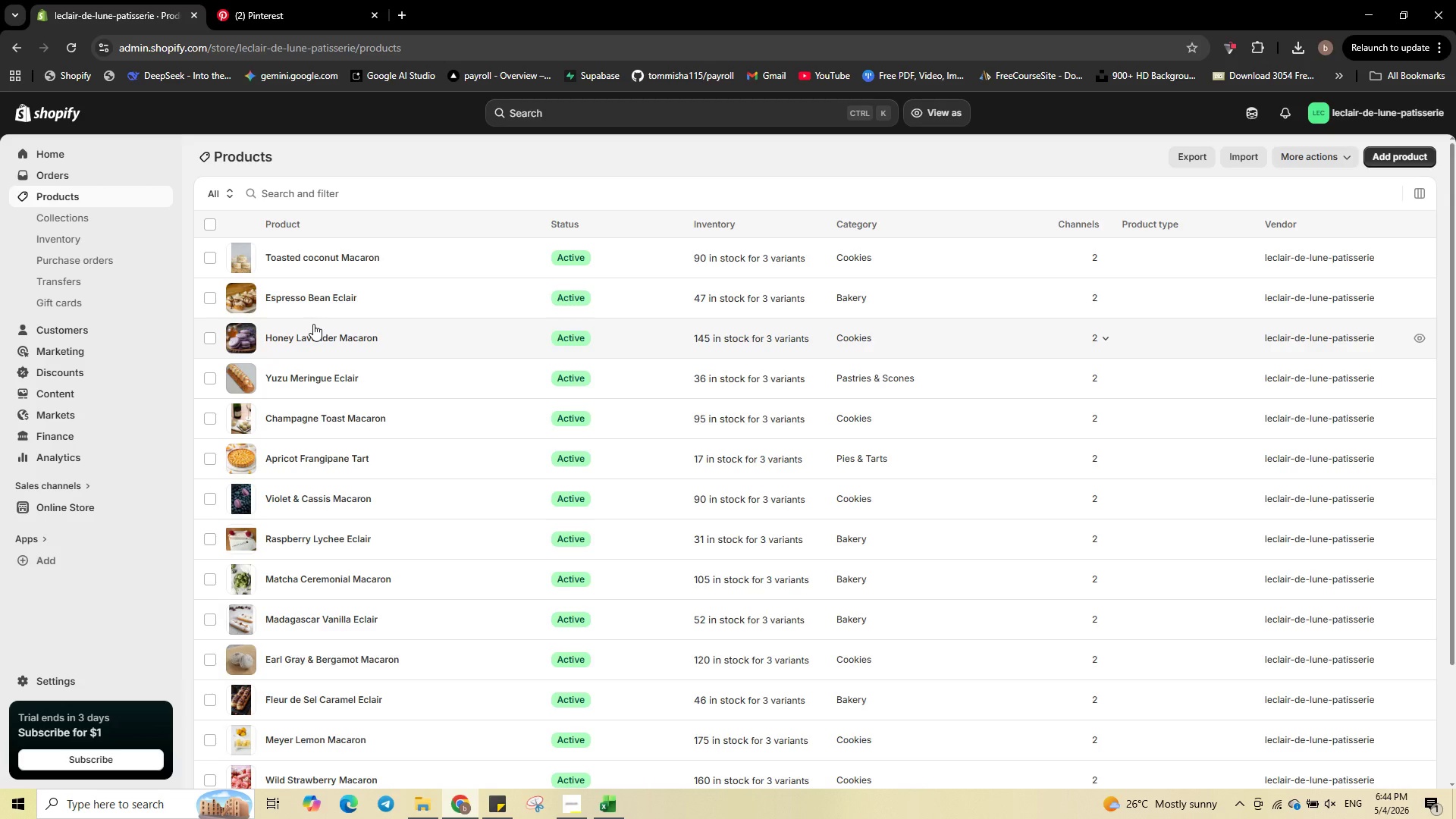 
left_click([412, 380])
 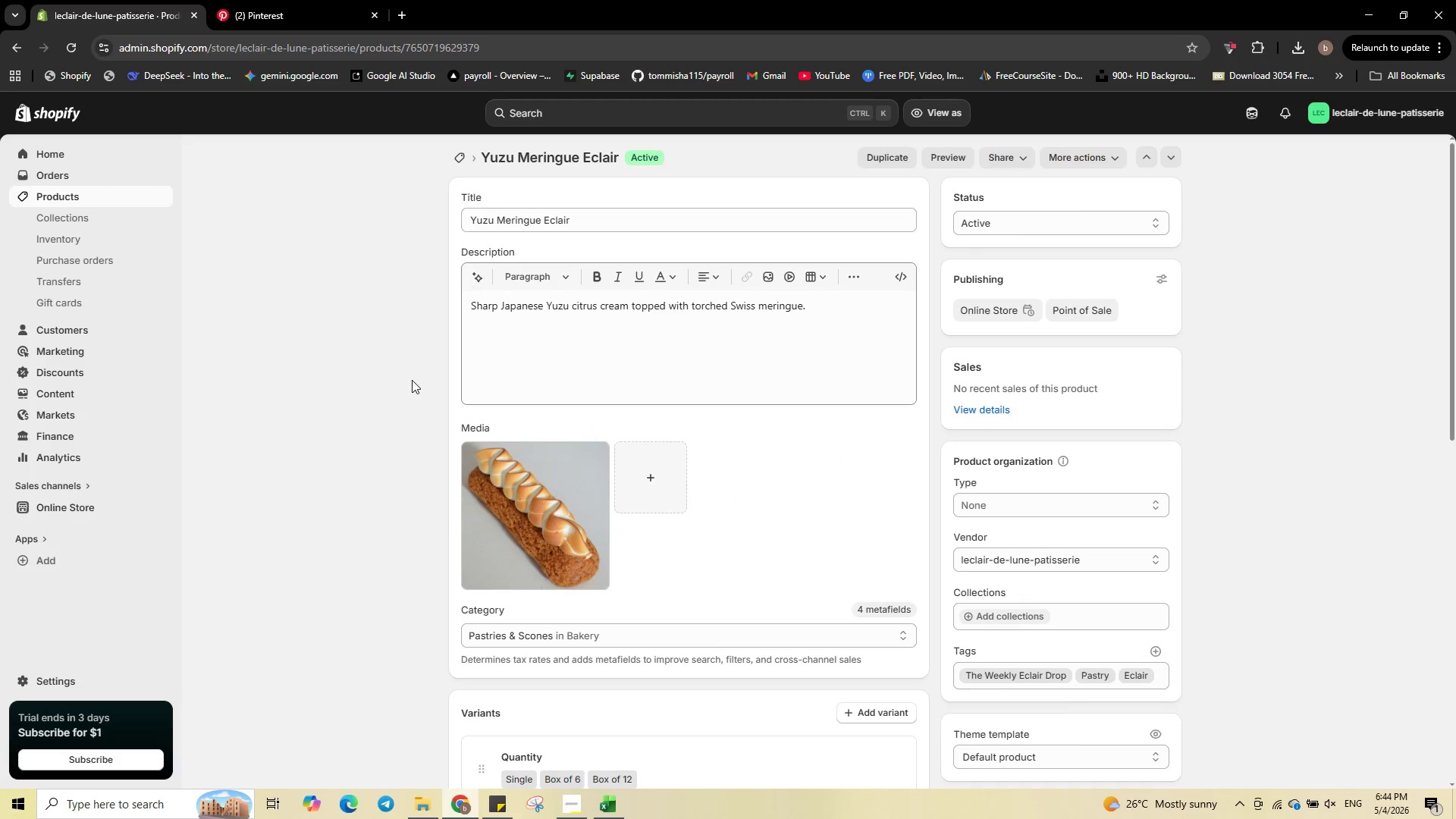 
wait(5.84)
 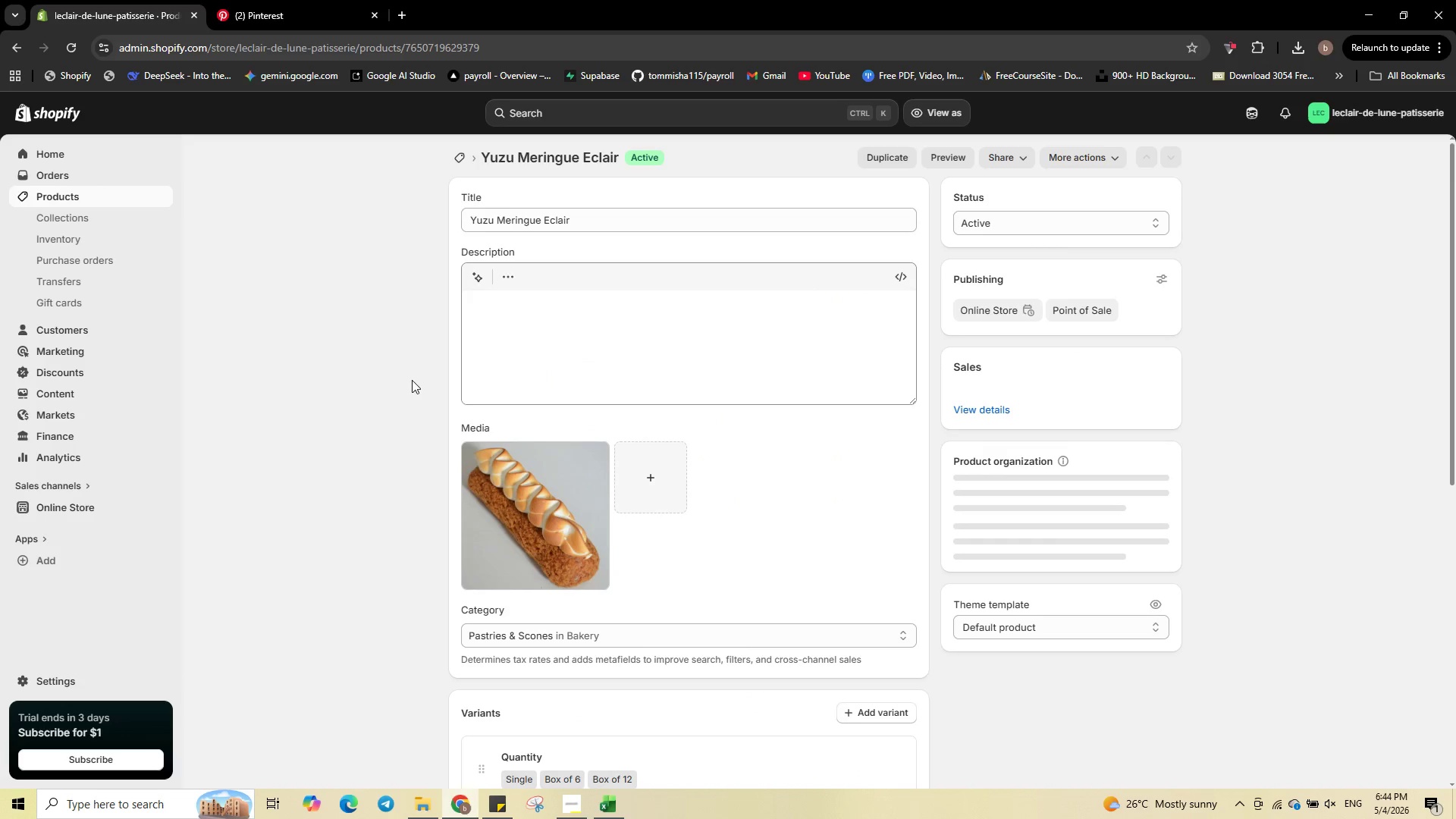 
left_click([548, 494])
 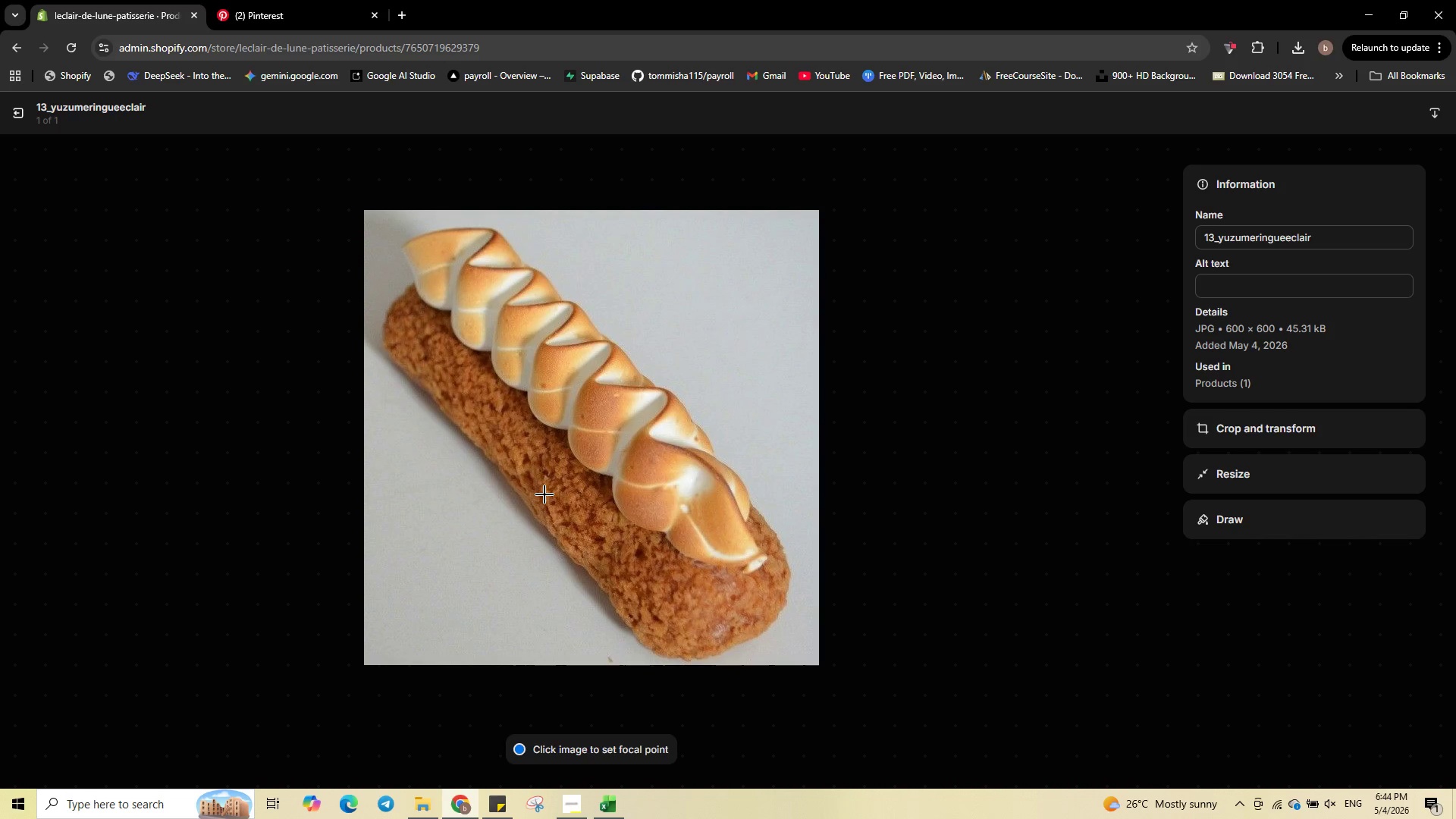 
wait(13.45)
 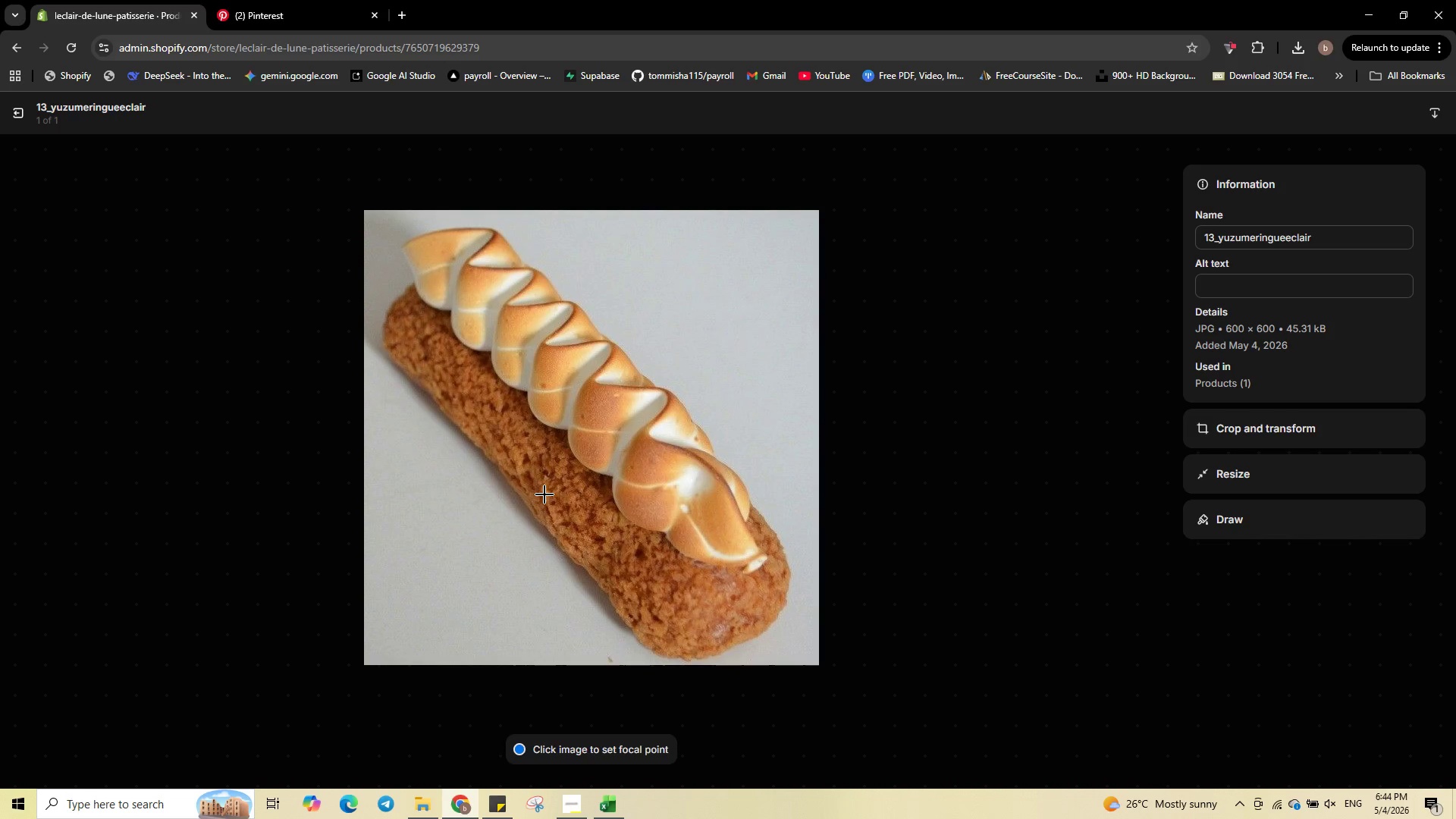 
left_click([1235, 284])
 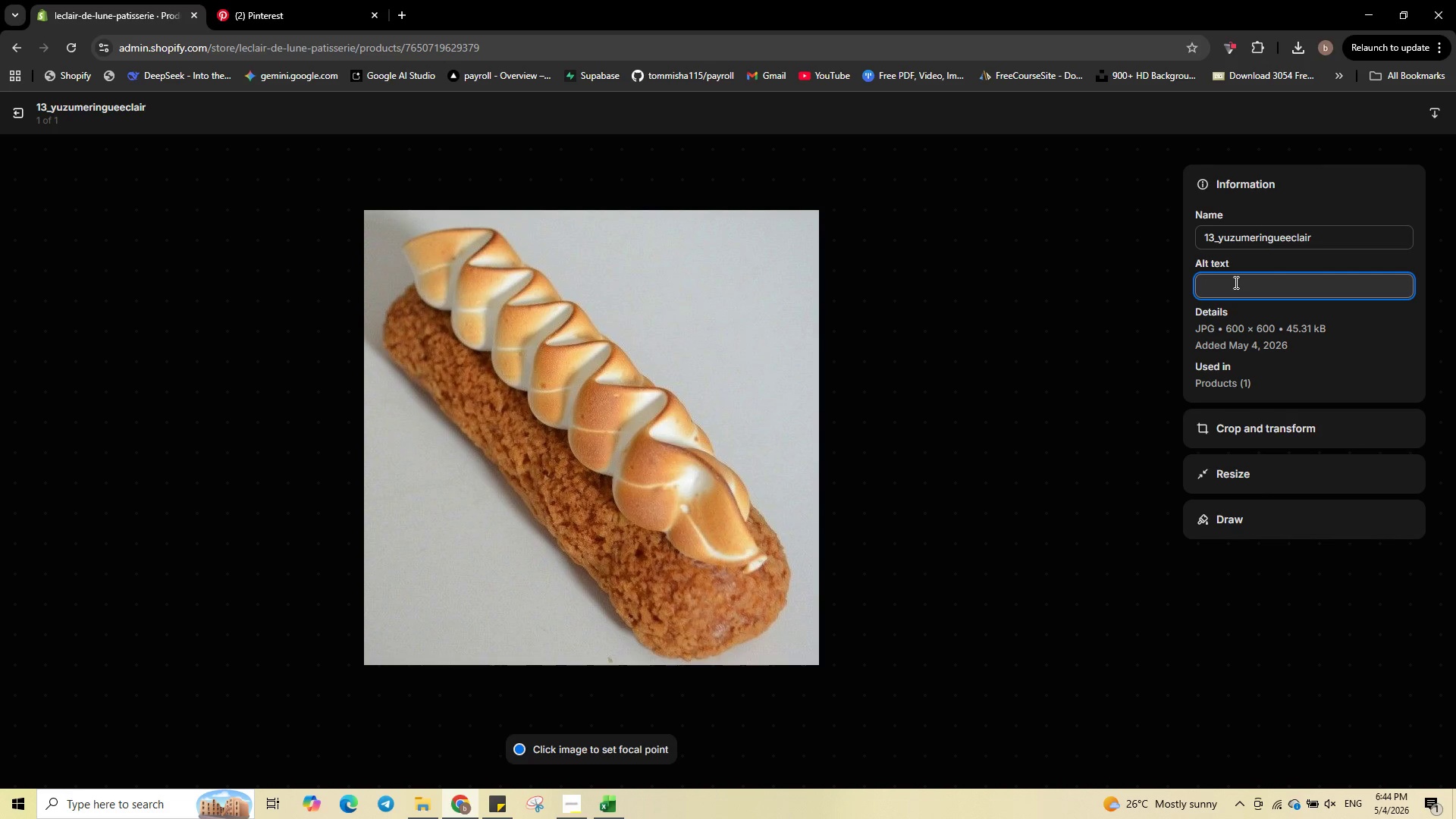 
type(Yuzu Meringure ev)
key(Backspace)
type(clair )
 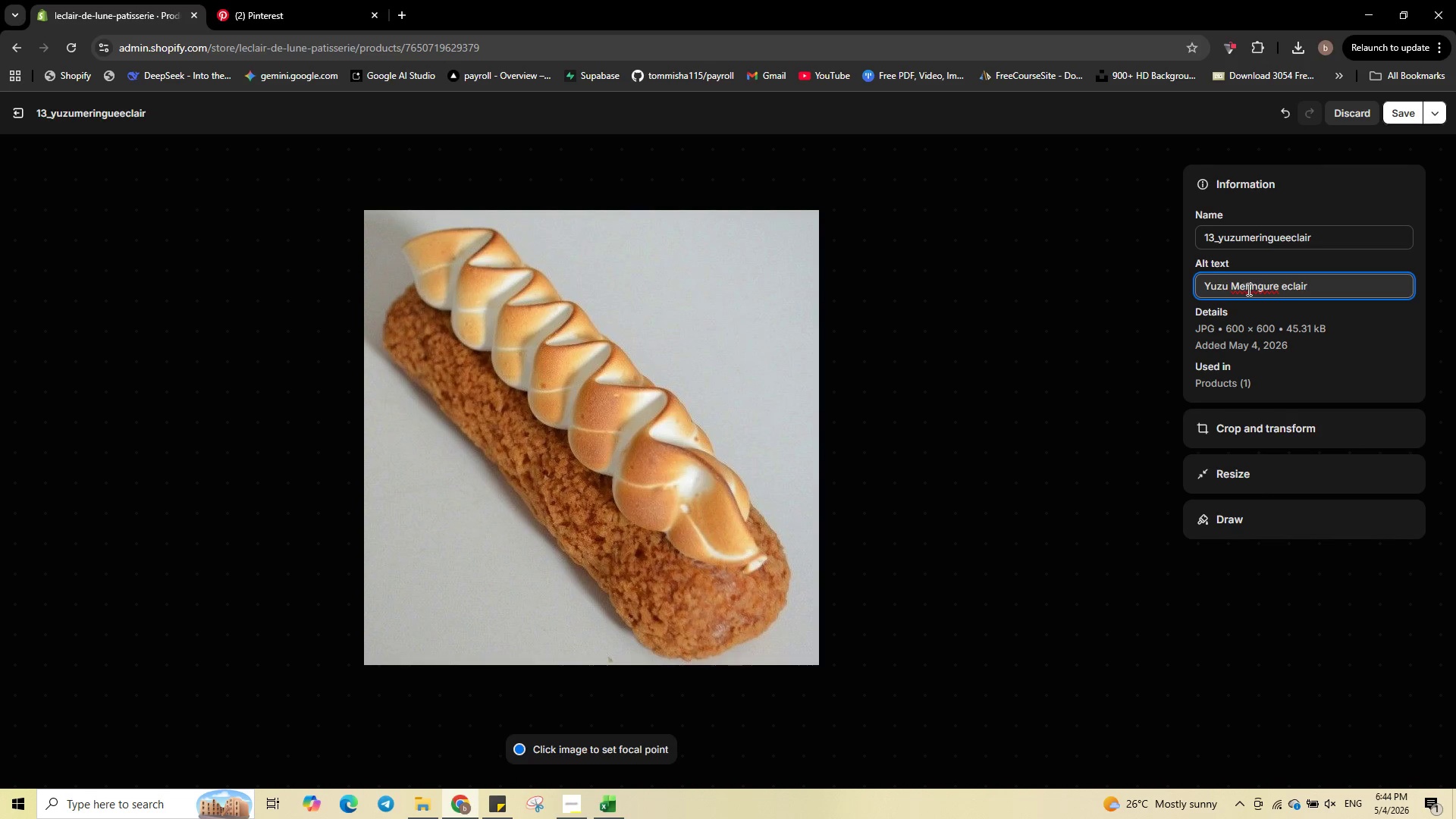 
left_click([1275, 289])
 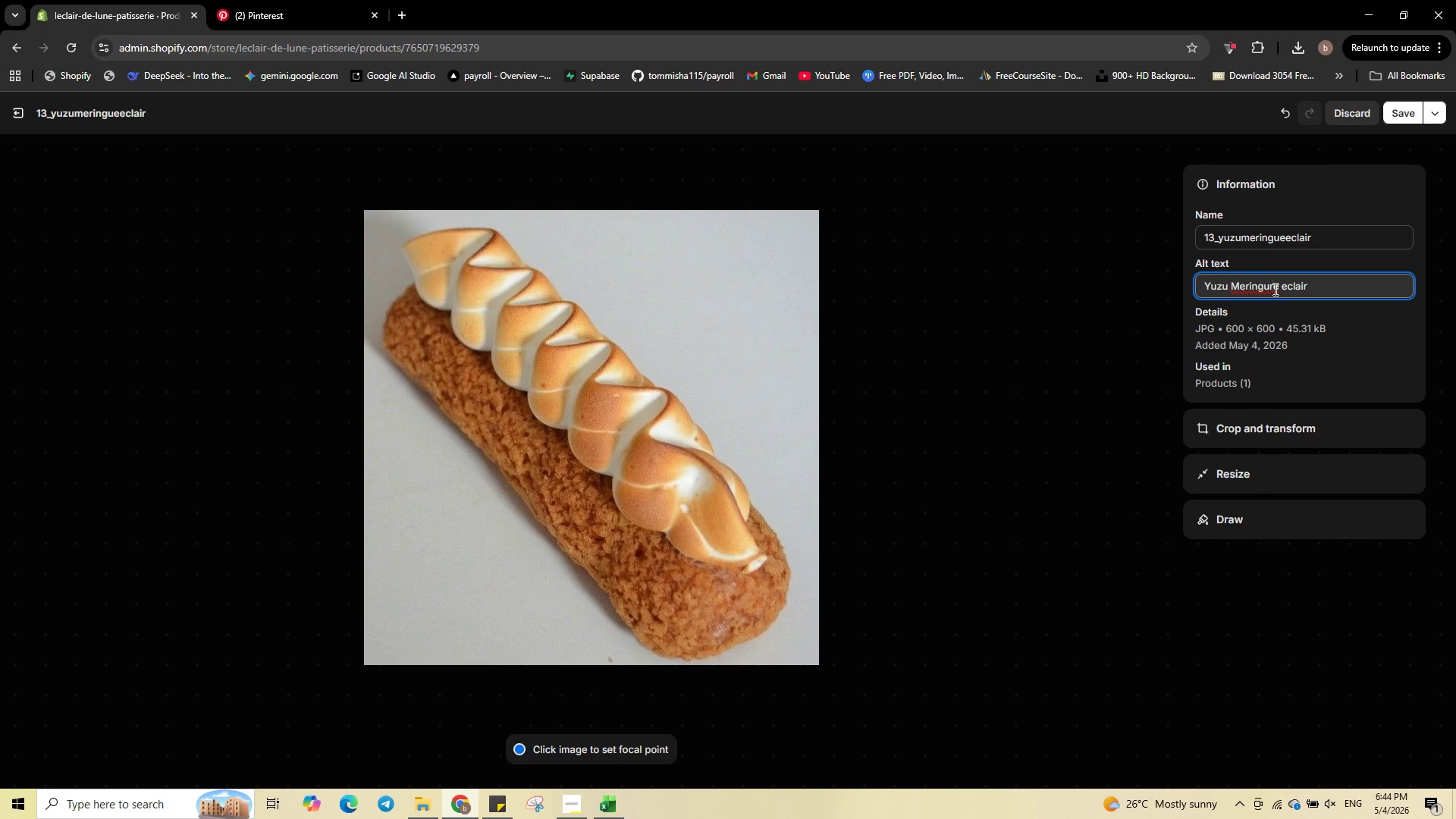 
key(Backspace)
 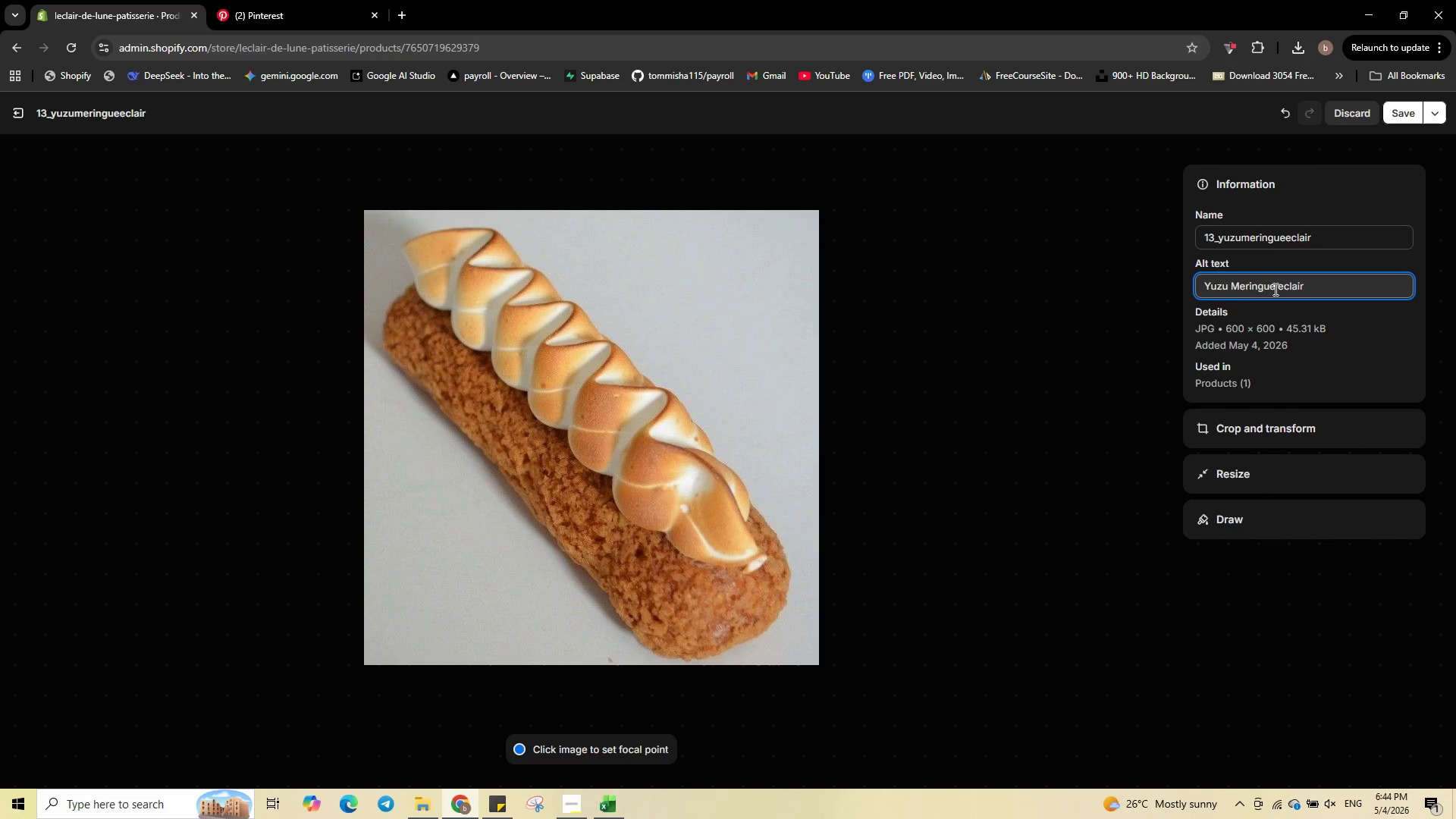 
key(ArrowRight)
 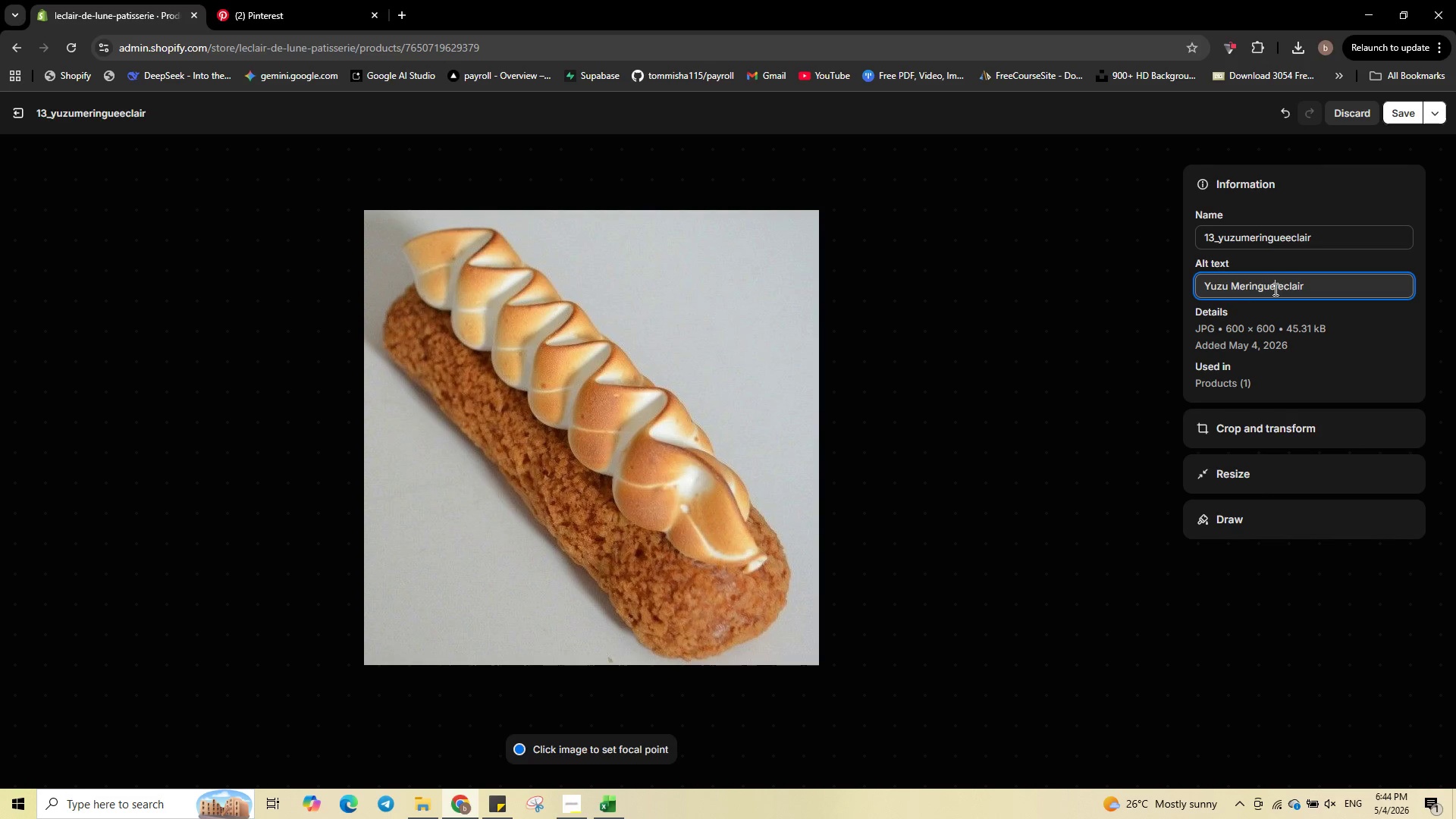 
key(ArrowRight)
 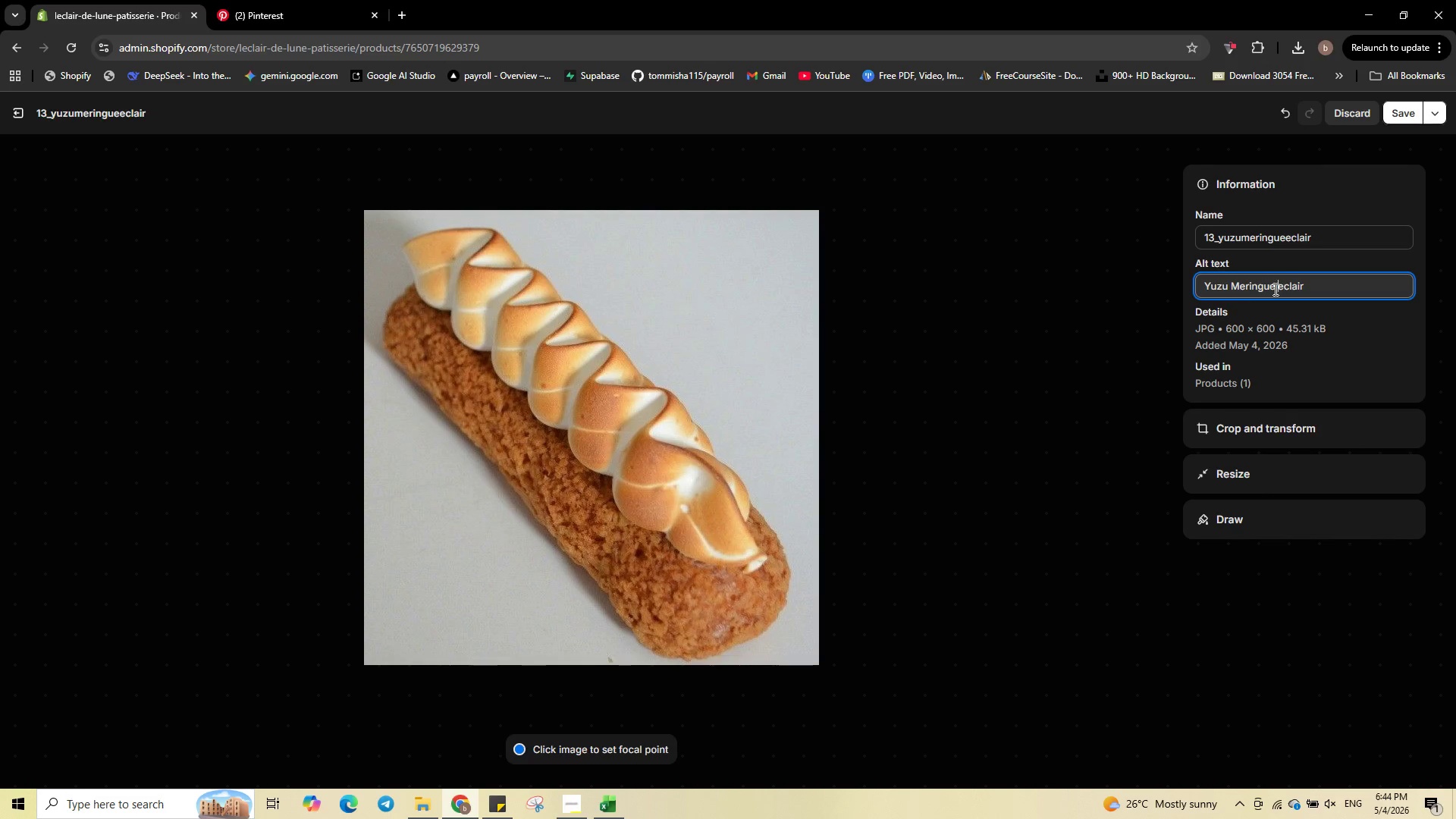 
key(ArrowRight)
 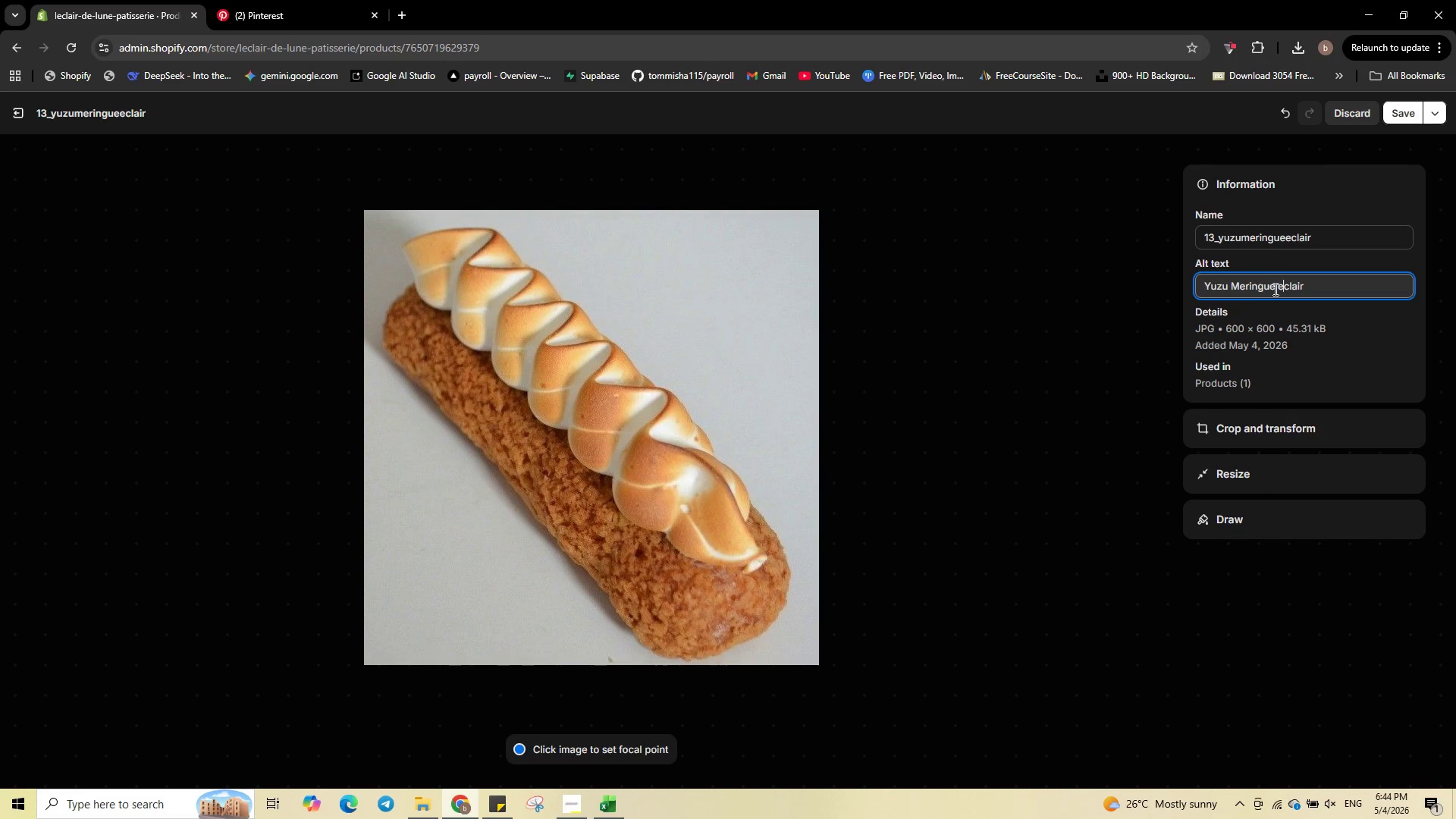 
key(ArrowRight)
 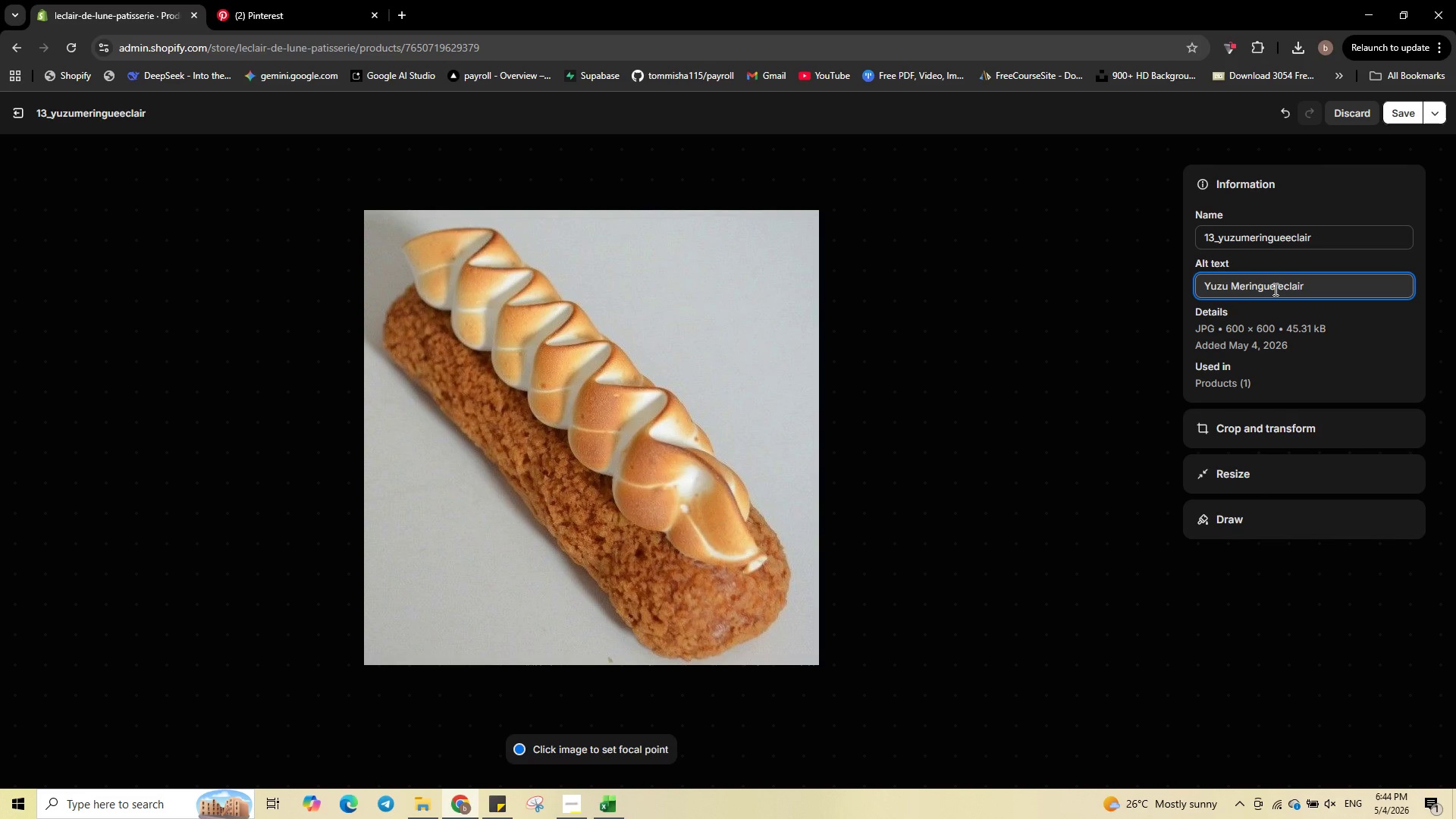 
key(ArrowRight)
 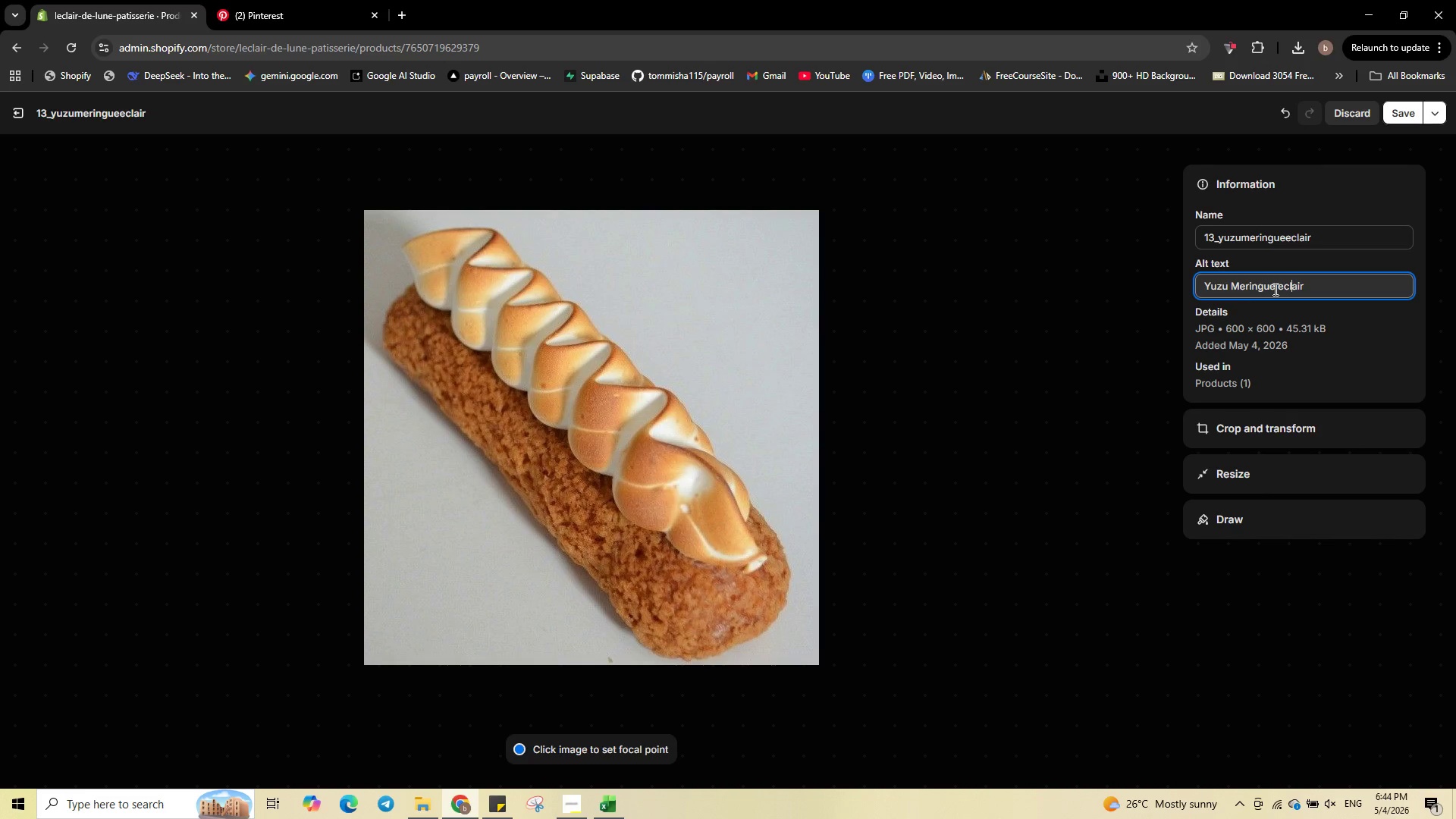 
key(ArrowRight)
 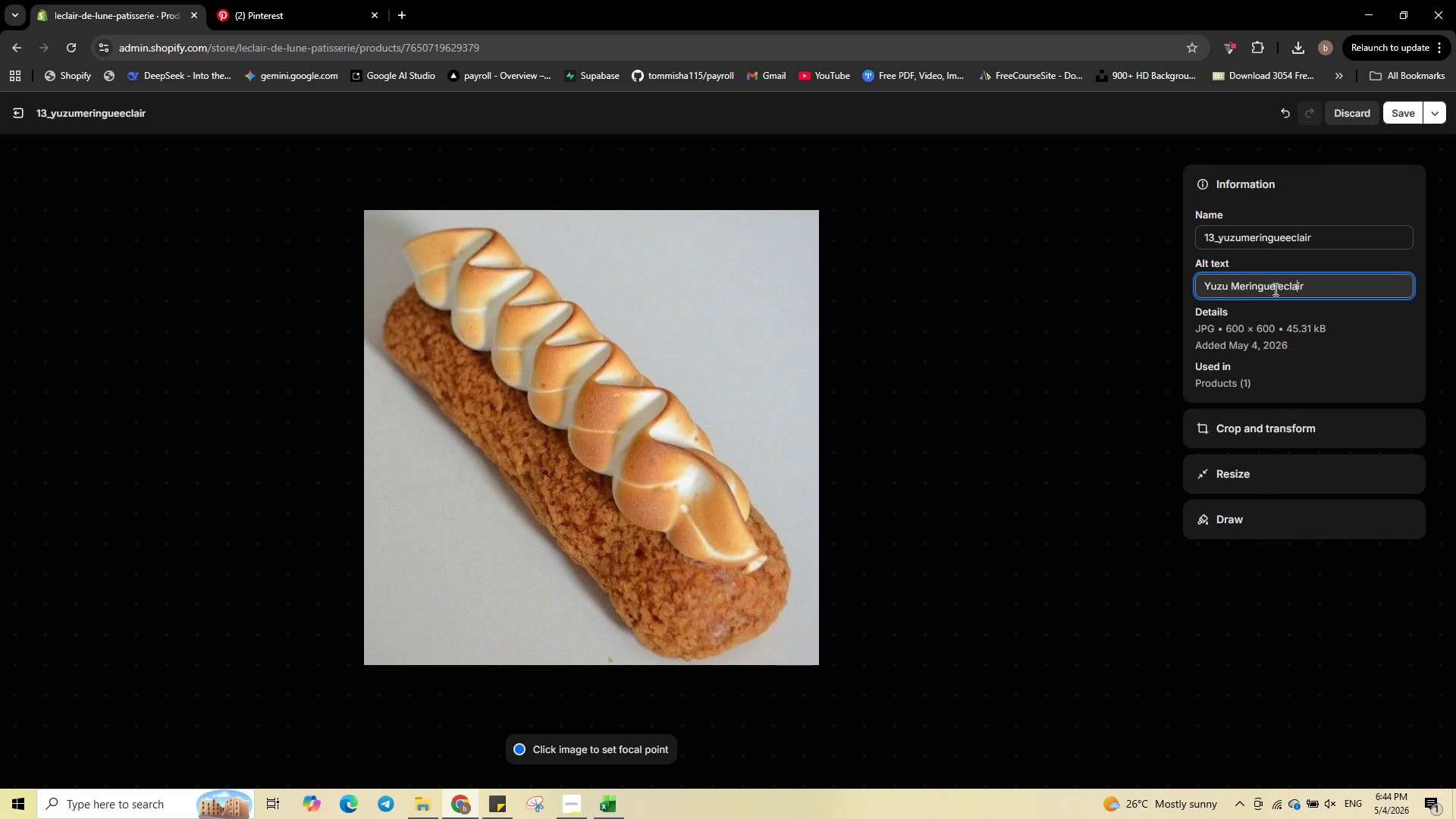 
key(ArrowRight)
 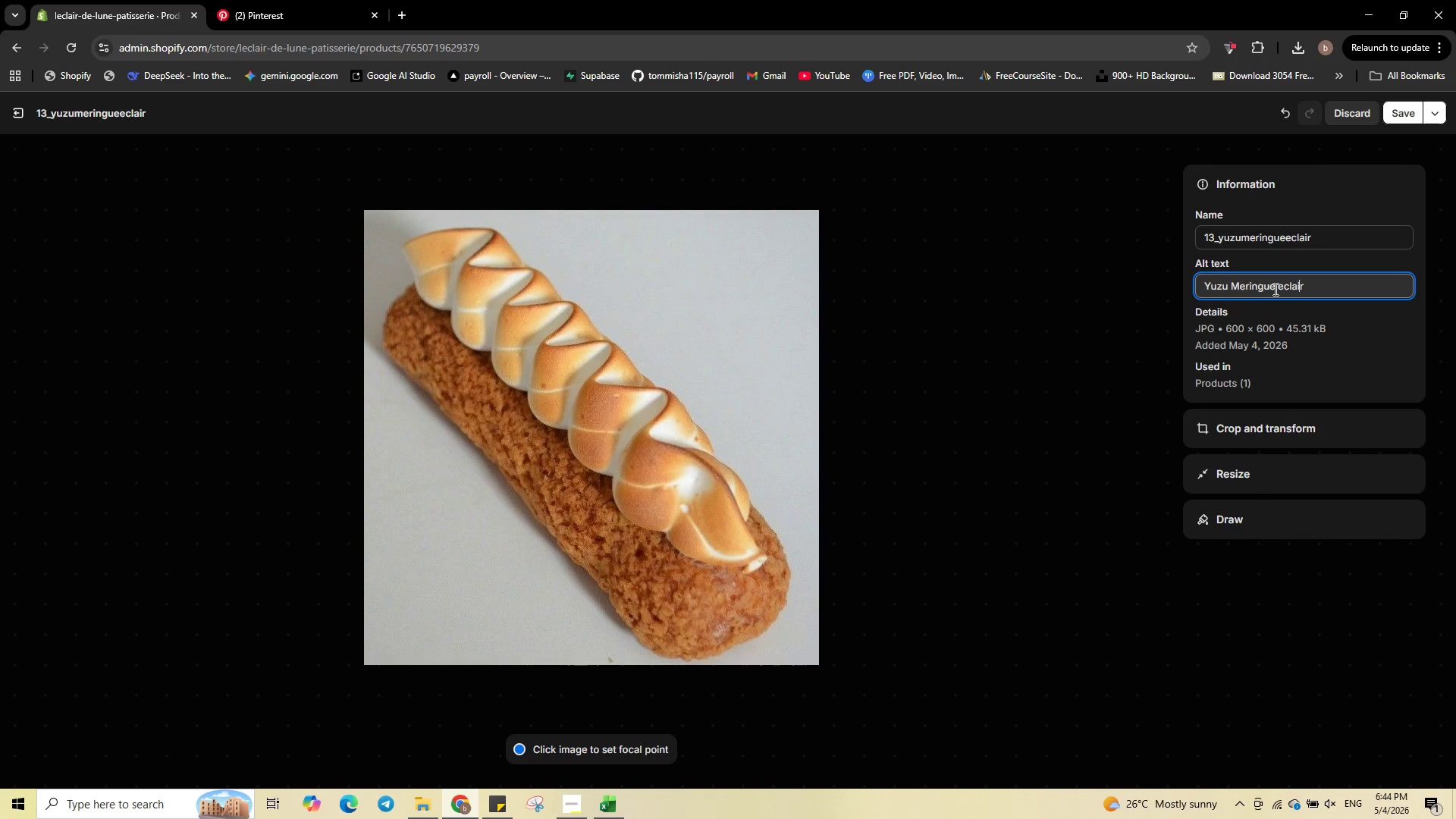 
key(ArrowRight)
 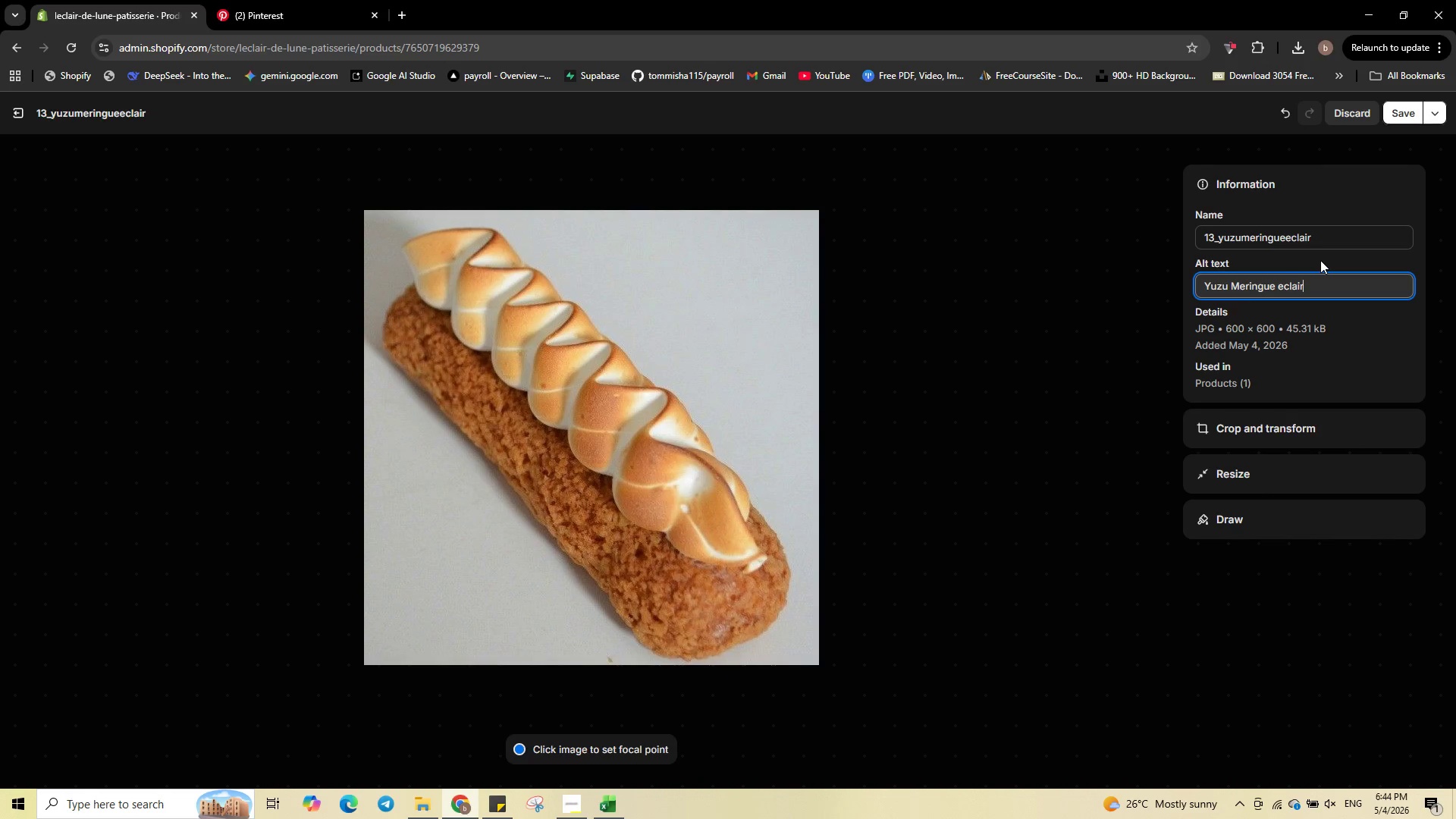 
type(with sharp Japanese yuzu cream and torched)
 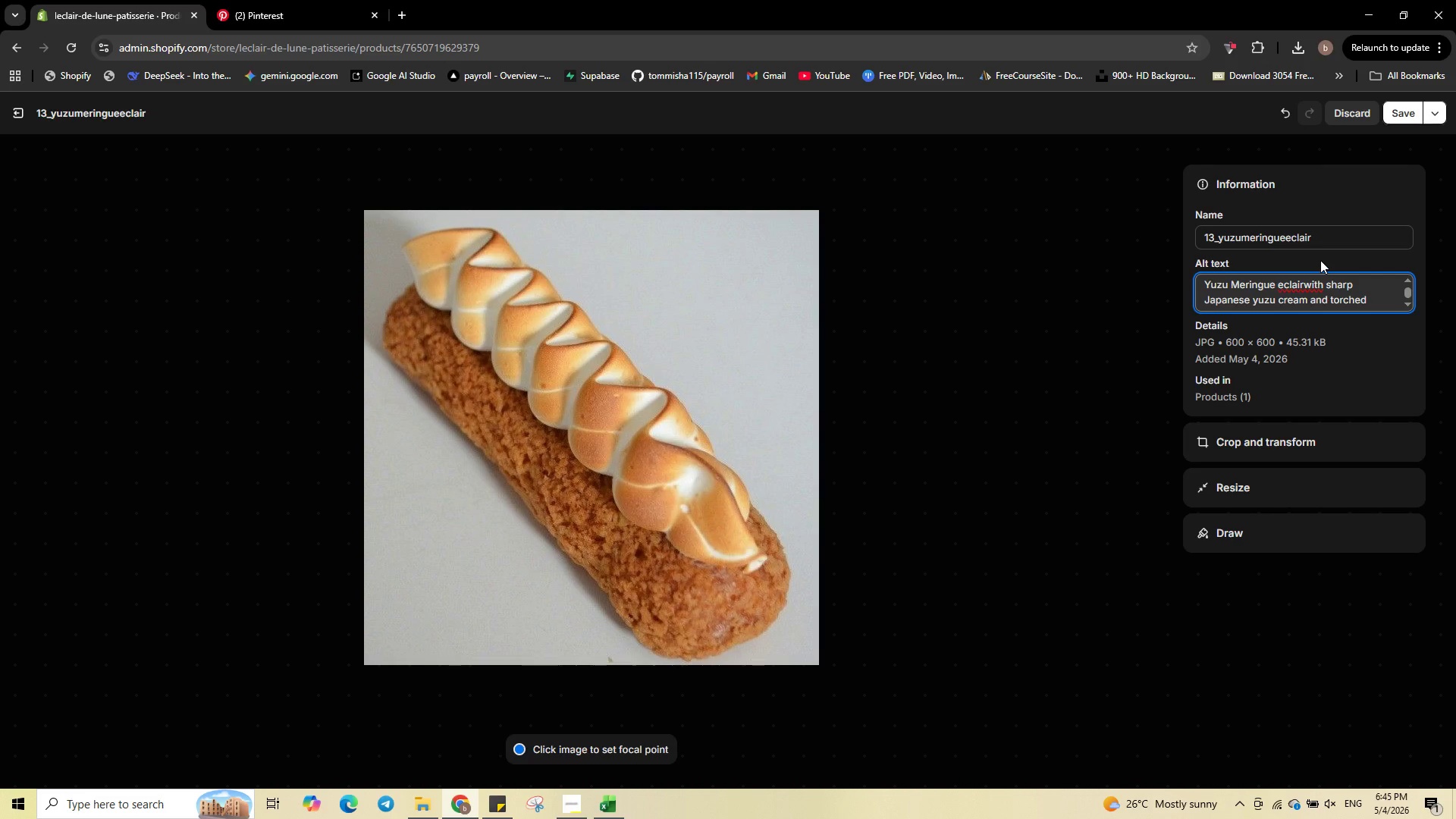 
wait(5.42)
 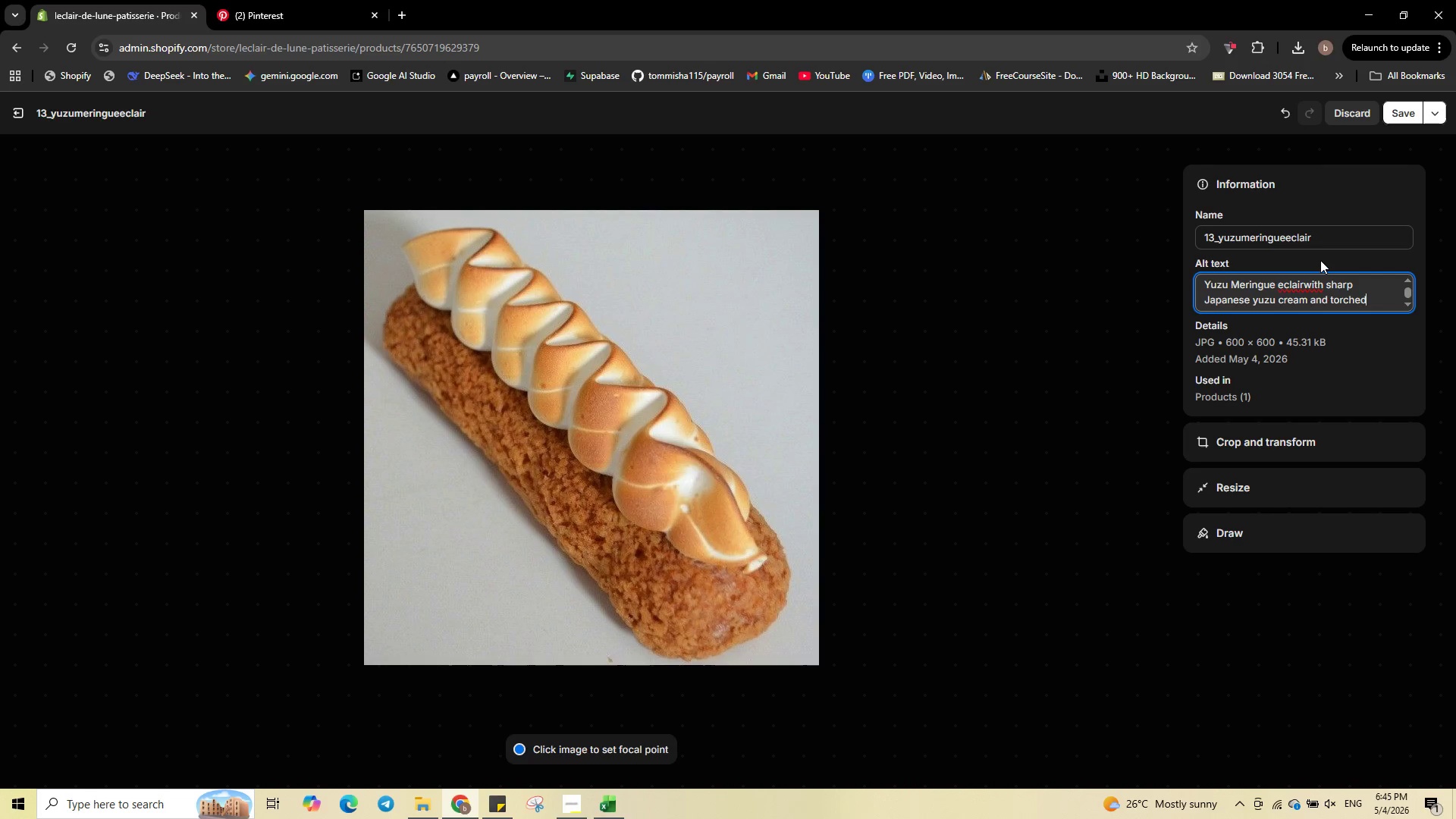 
left_click([1304, 287])
 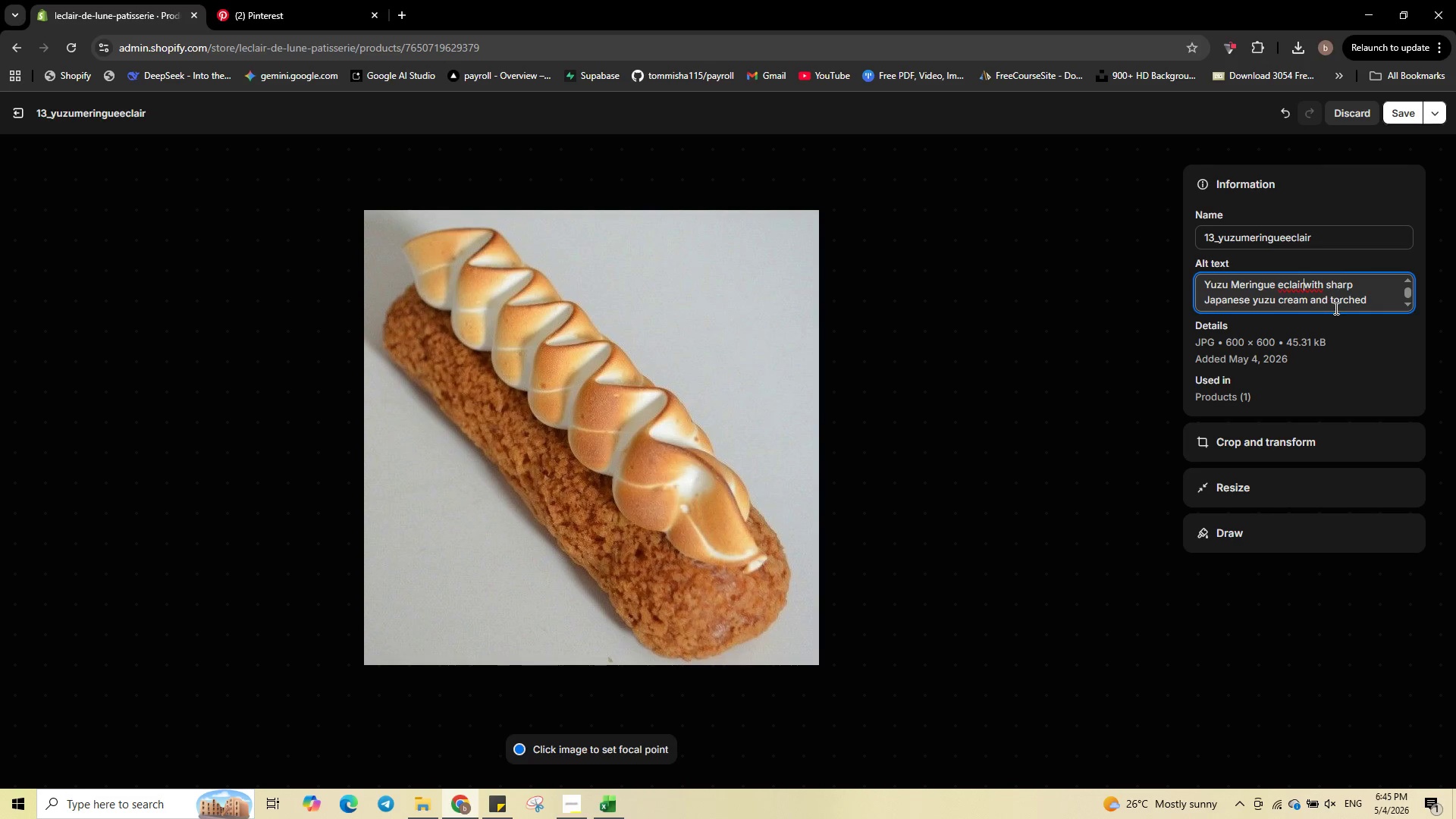 
key(Space)
 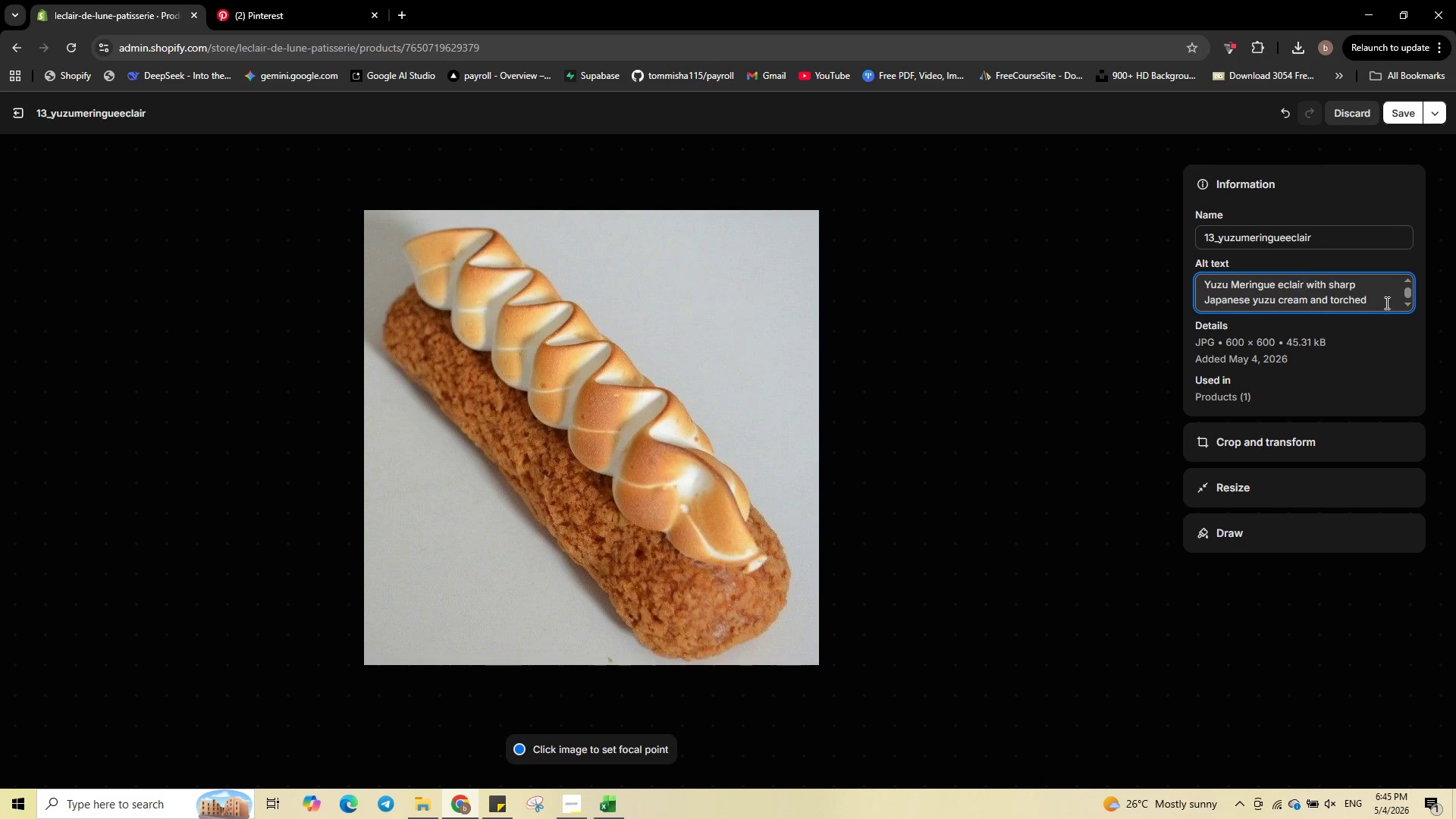 
left_click([1377, 304])
 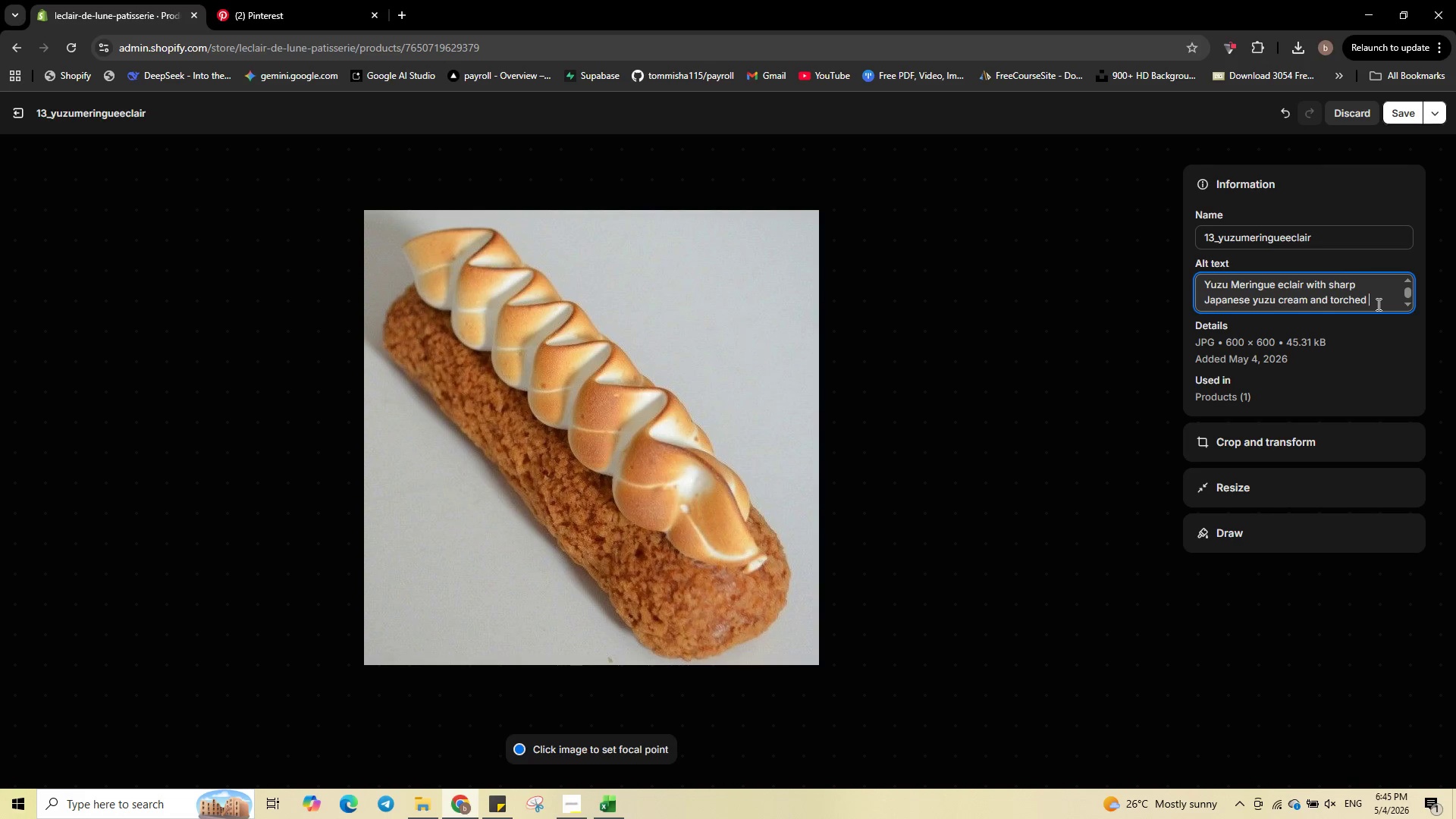 
type(Swiss mer)
 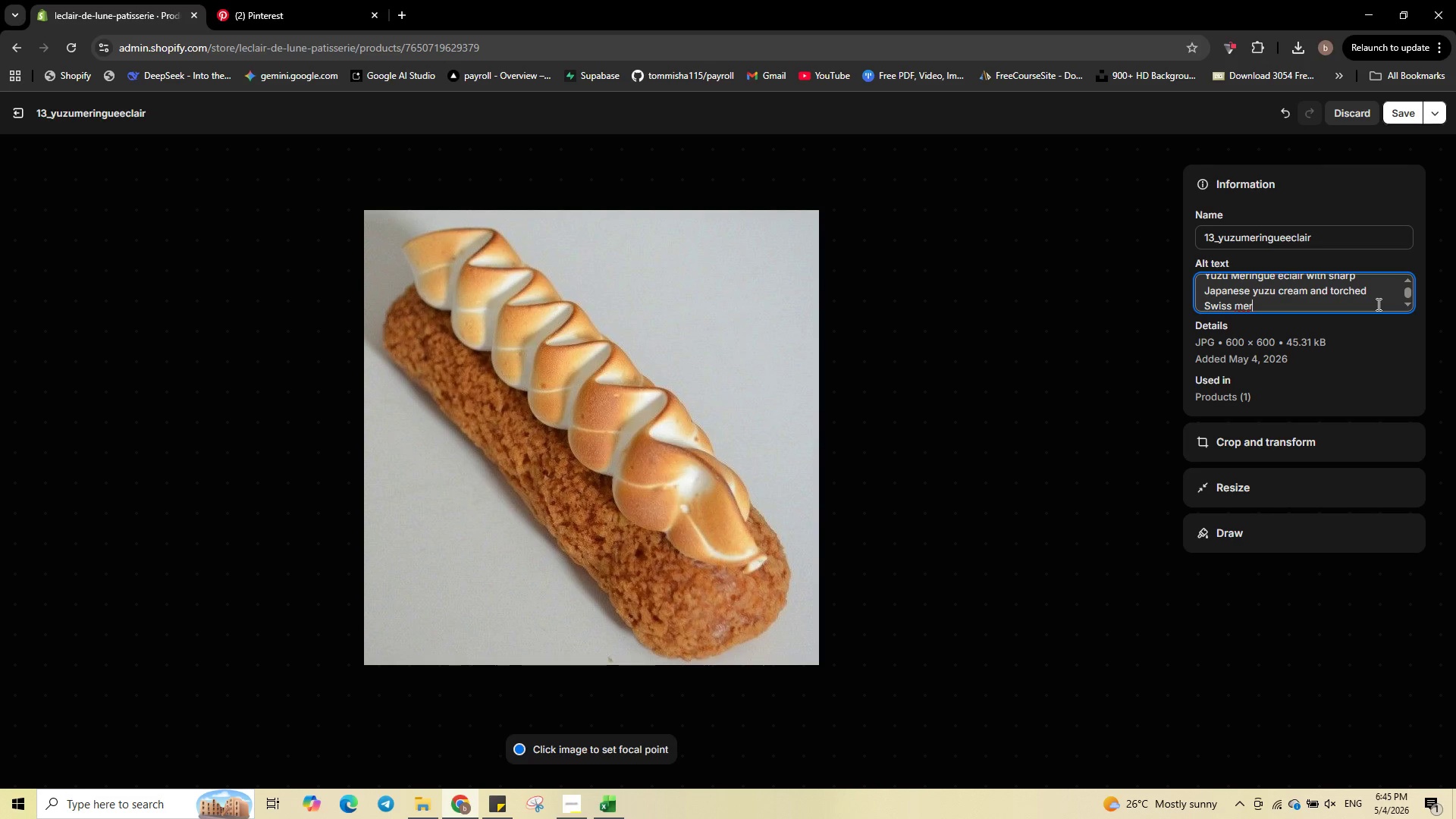 
type(ingue an a dark slate.)
 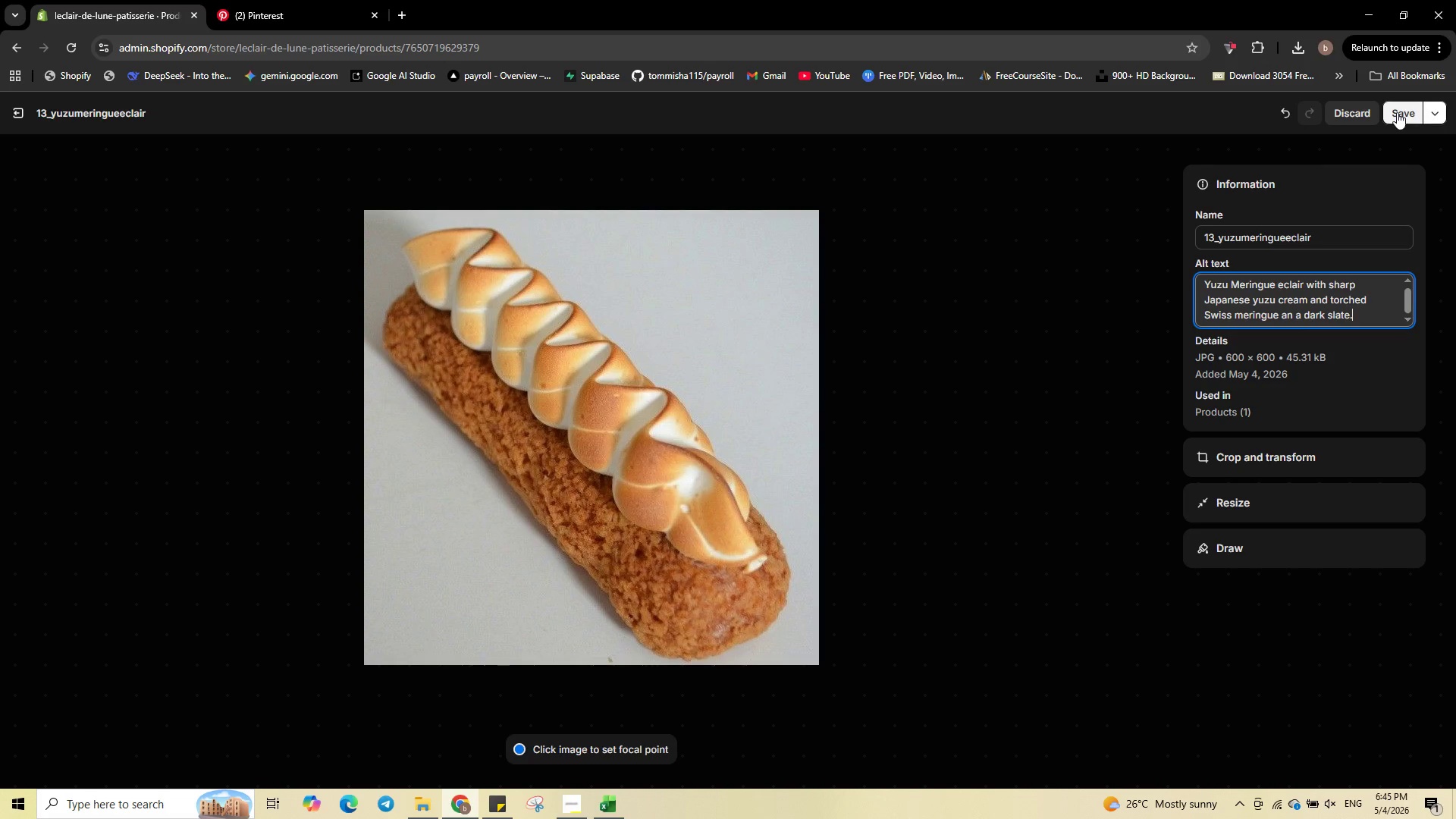 
left_click([1397, 112])
 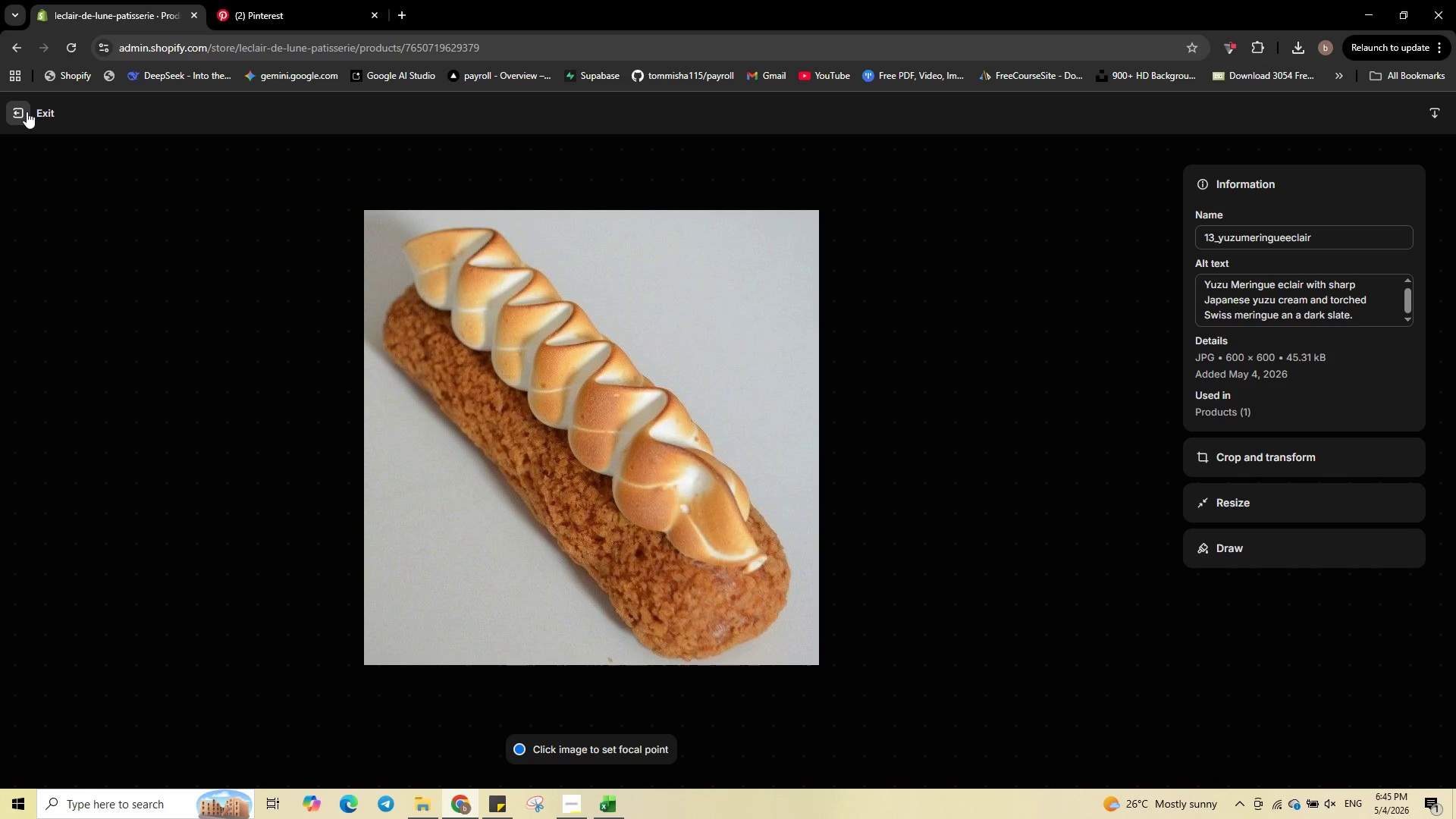 
left_click([27, 111])
 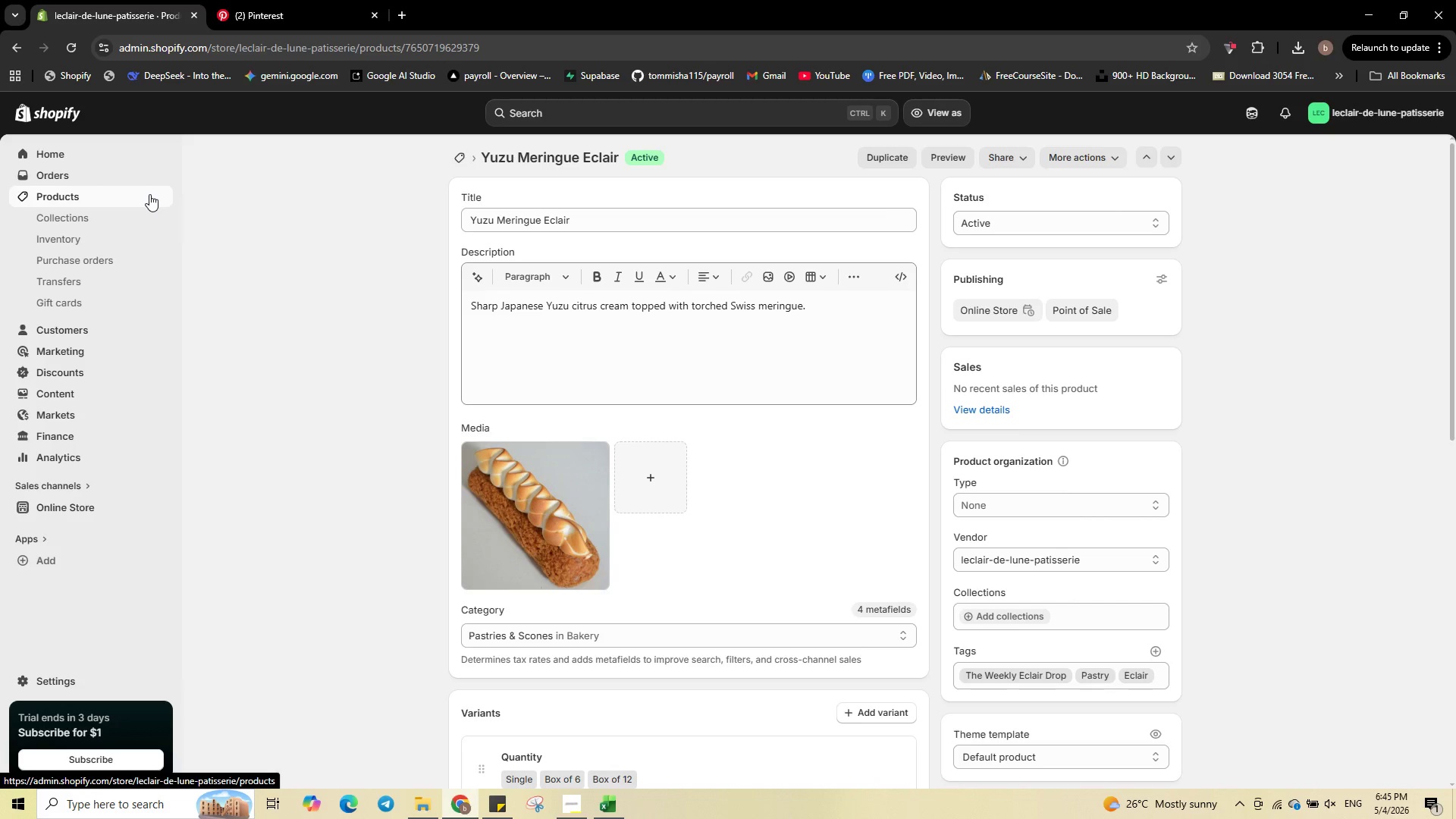 
wait(7.11)
 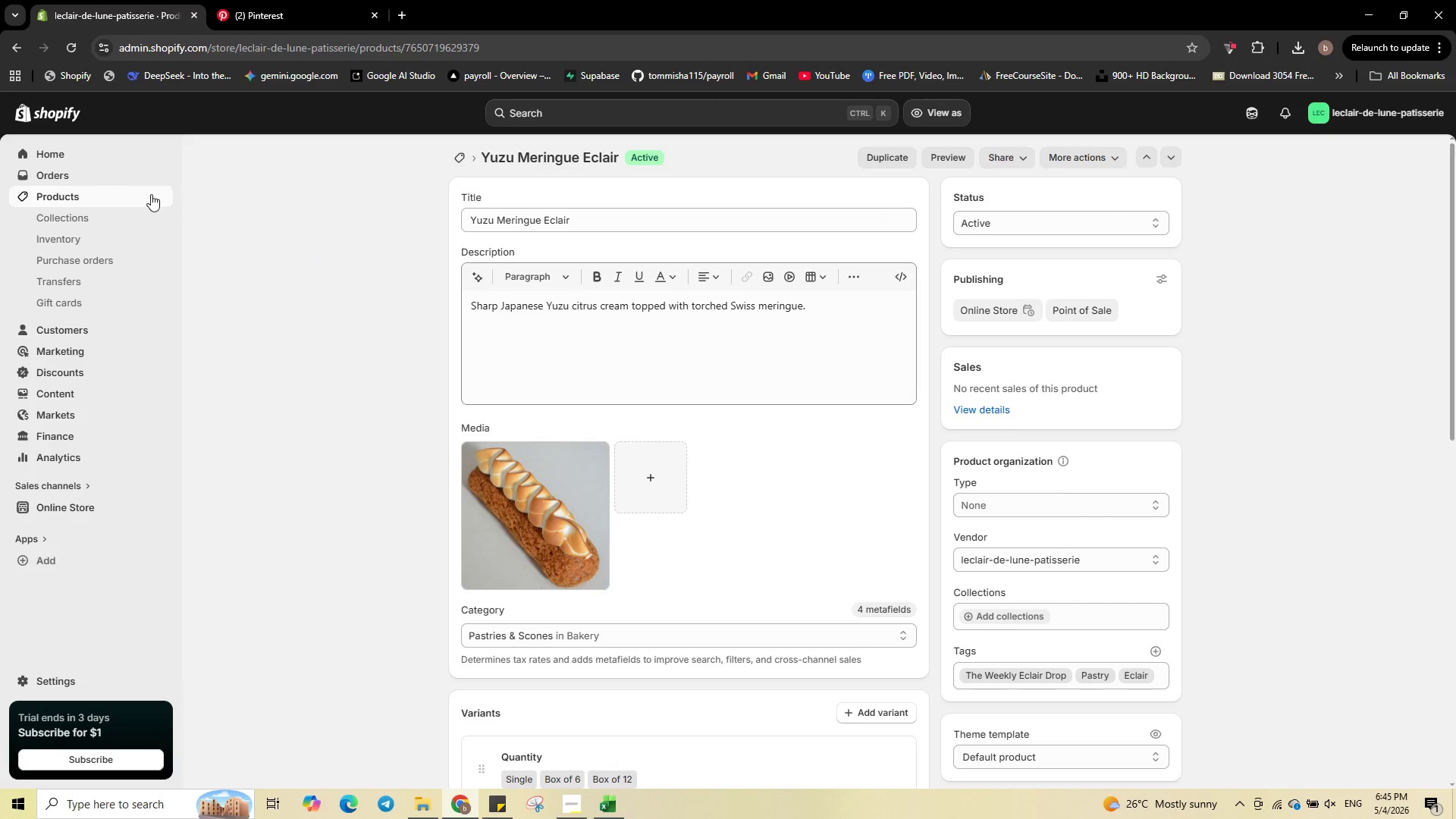 
left_click([149, 194])
 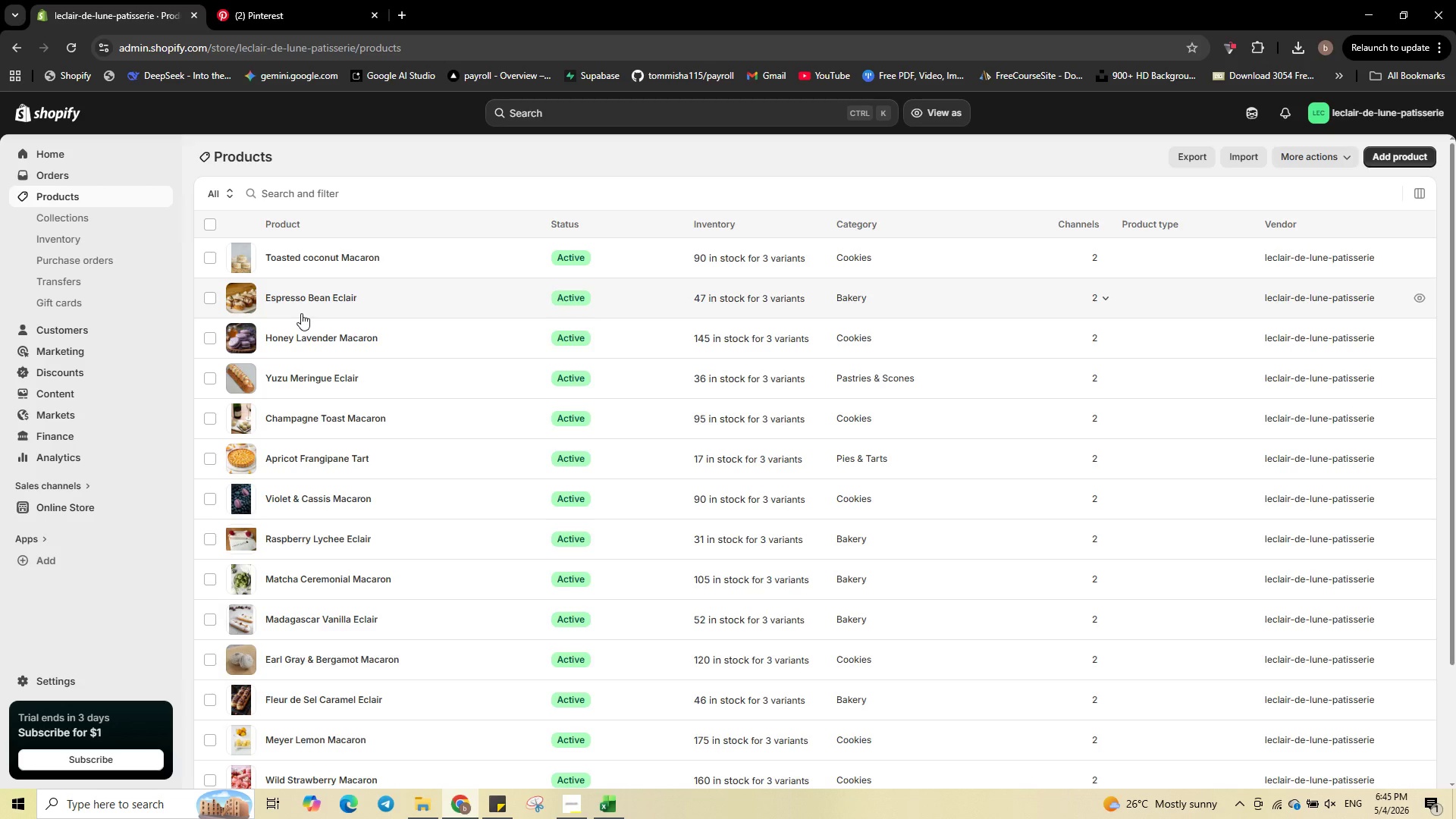 
wait(13.14)
 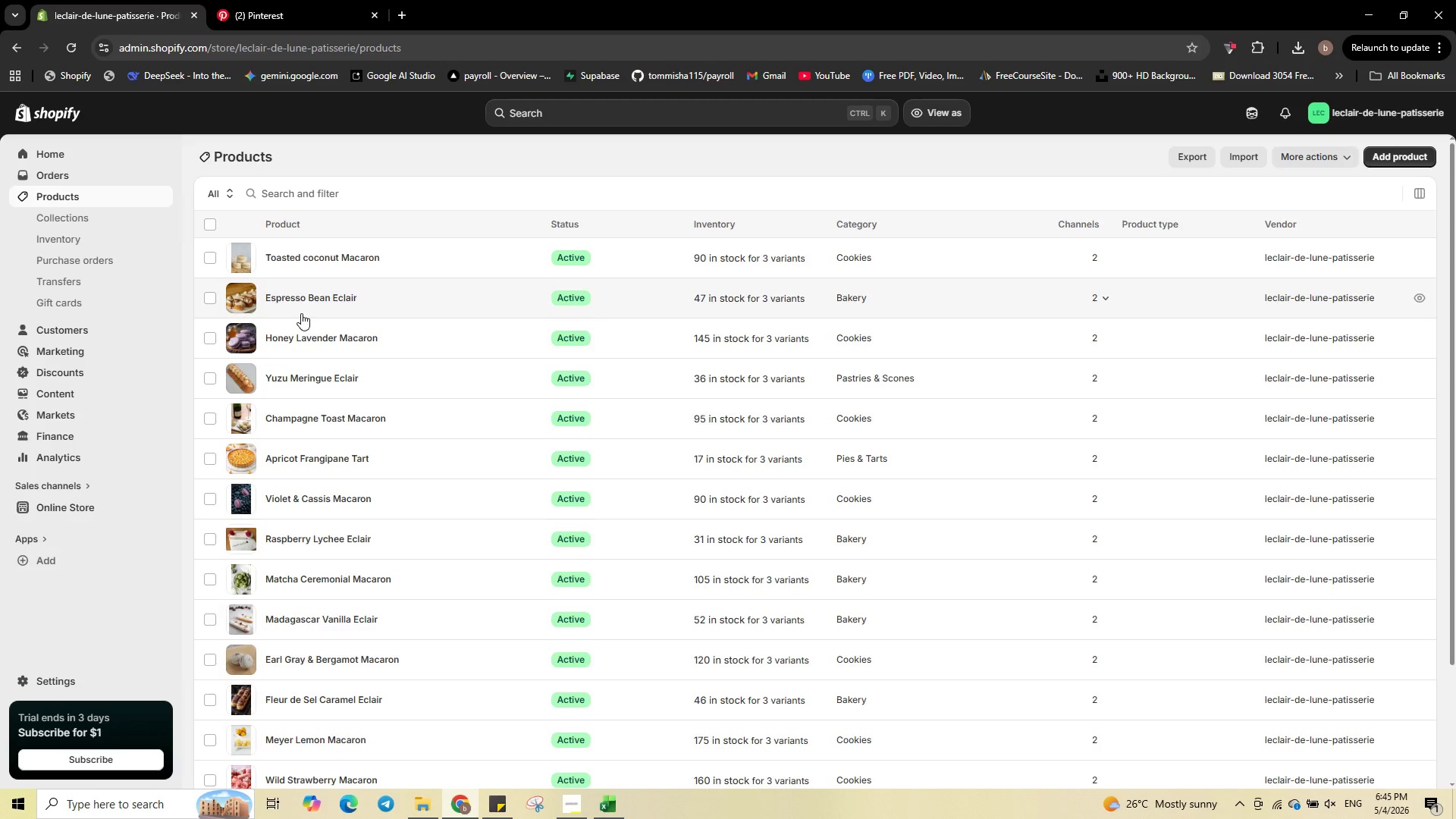 
left_click([414, 337])
 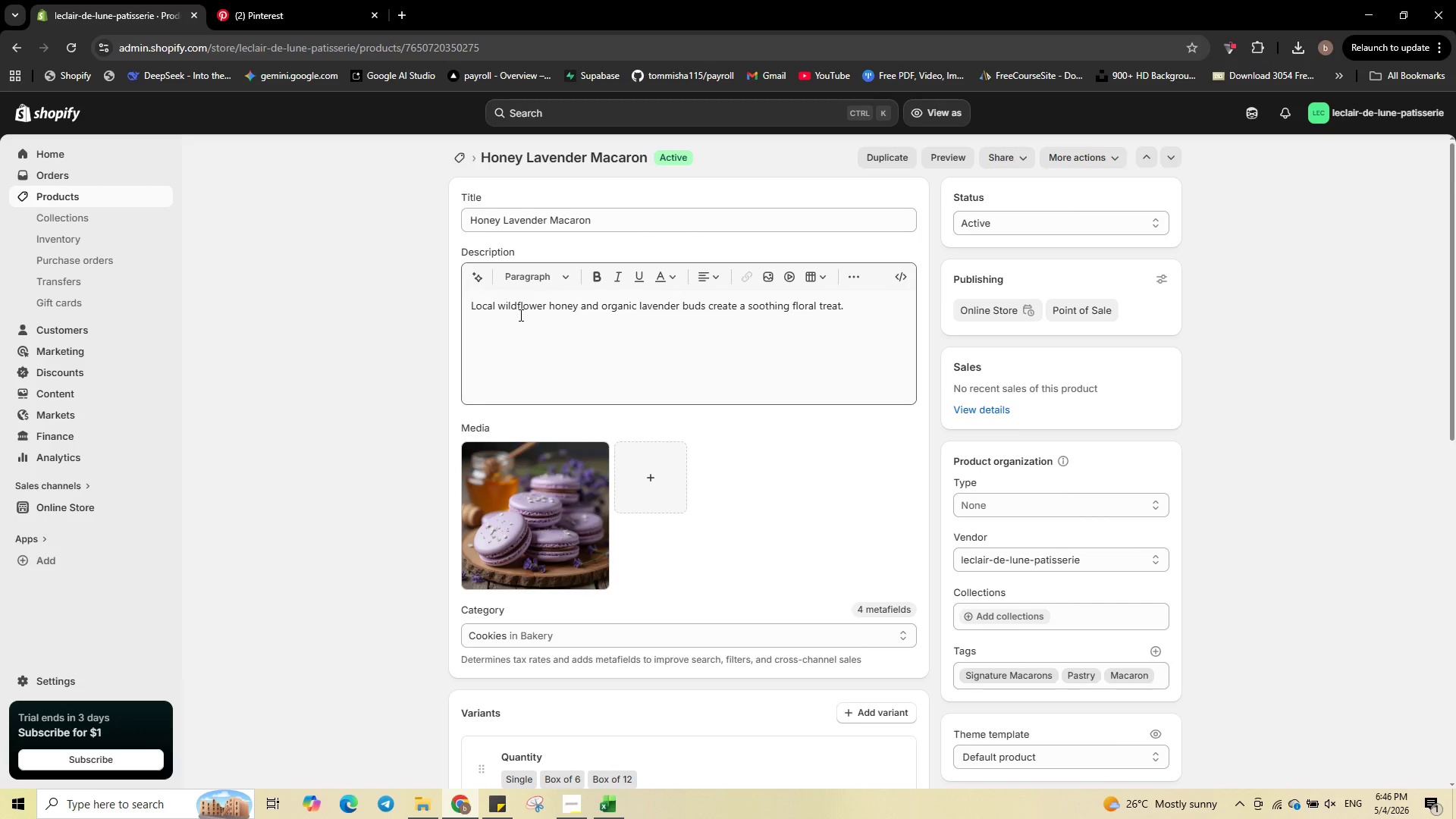 
wait(10.08)
 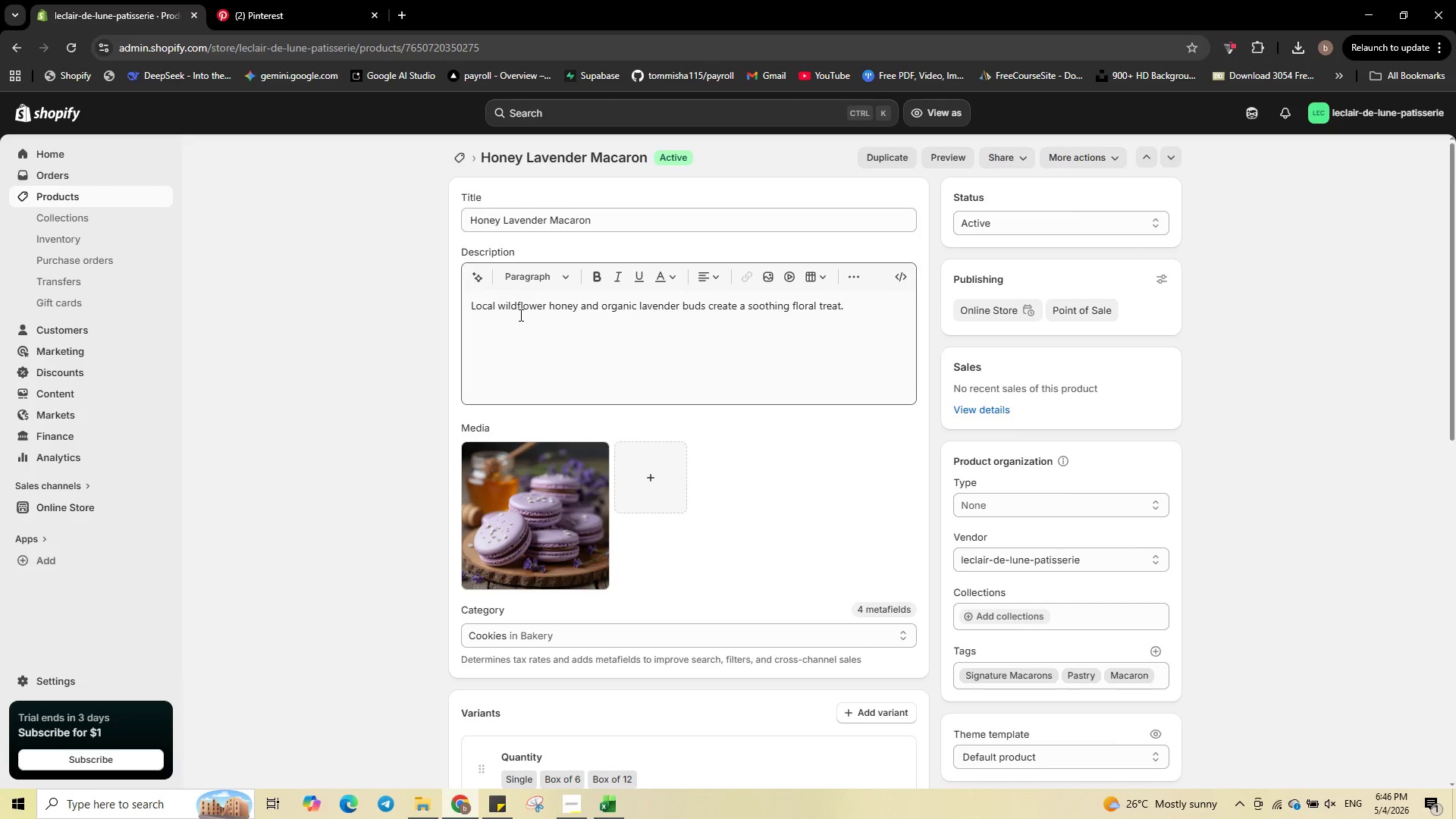 
left_click([542, 463])
 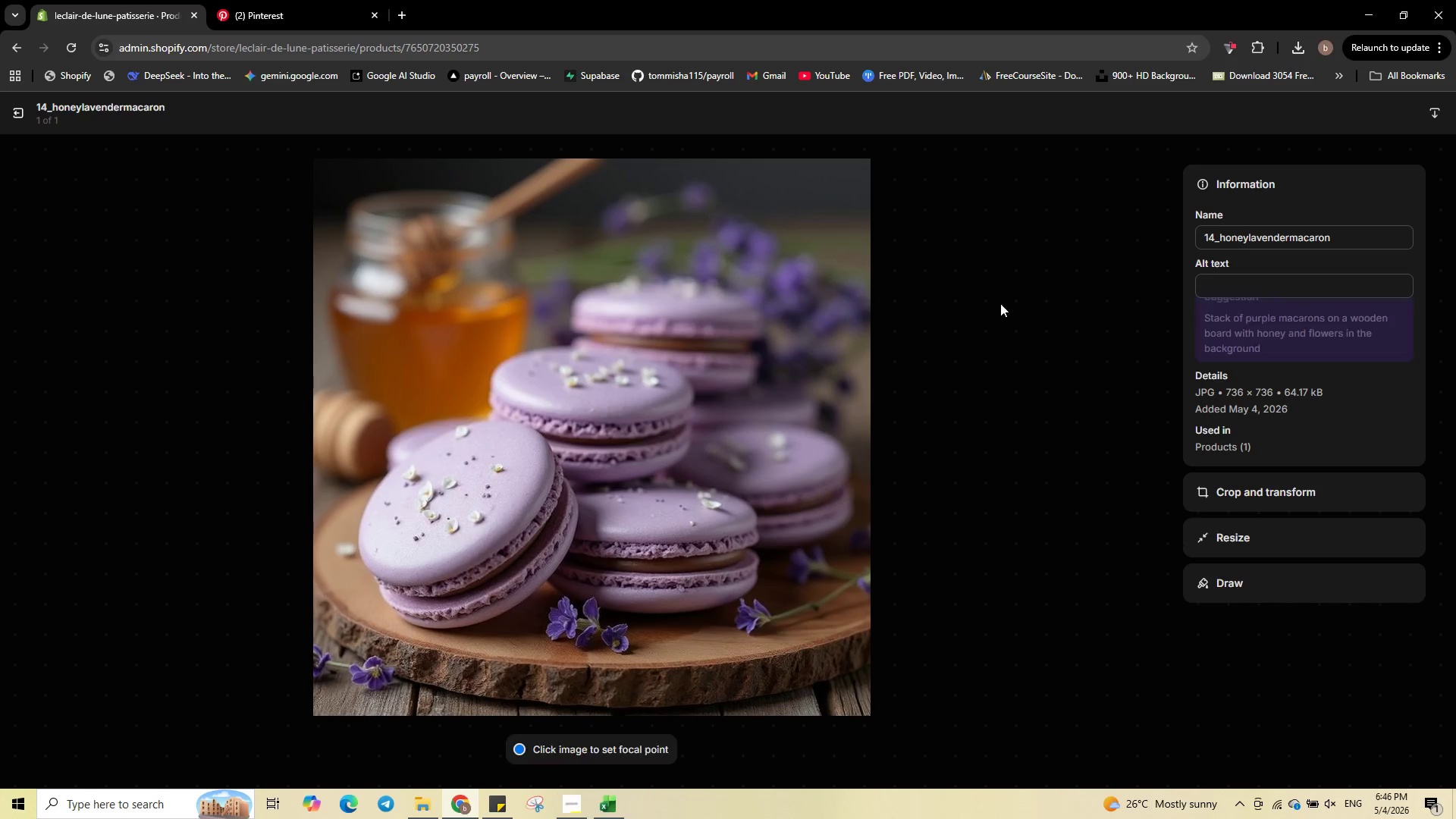 
left_click([1236, 294])
 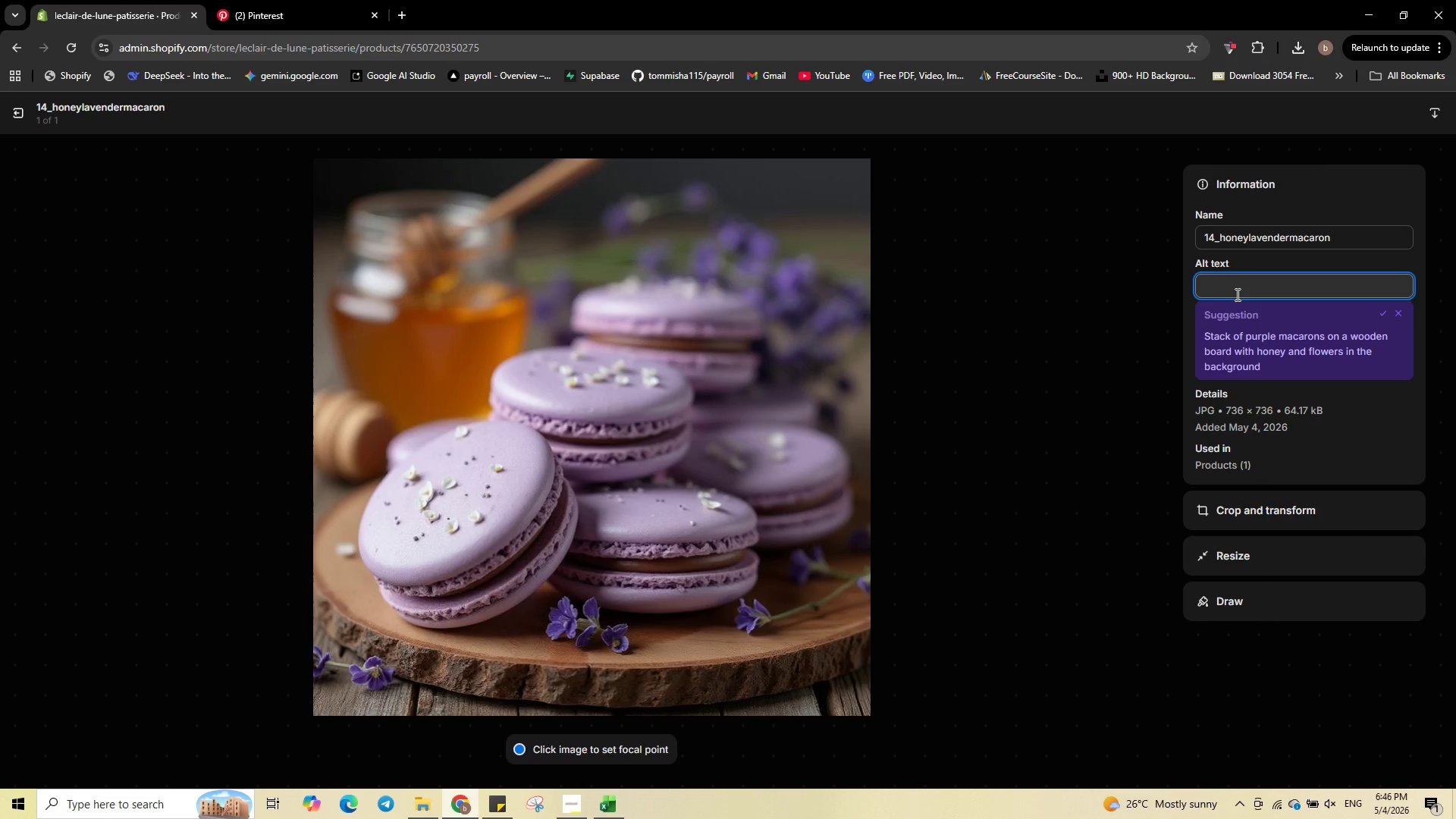 
type(honey Lavender macaron made with local wildflower )
 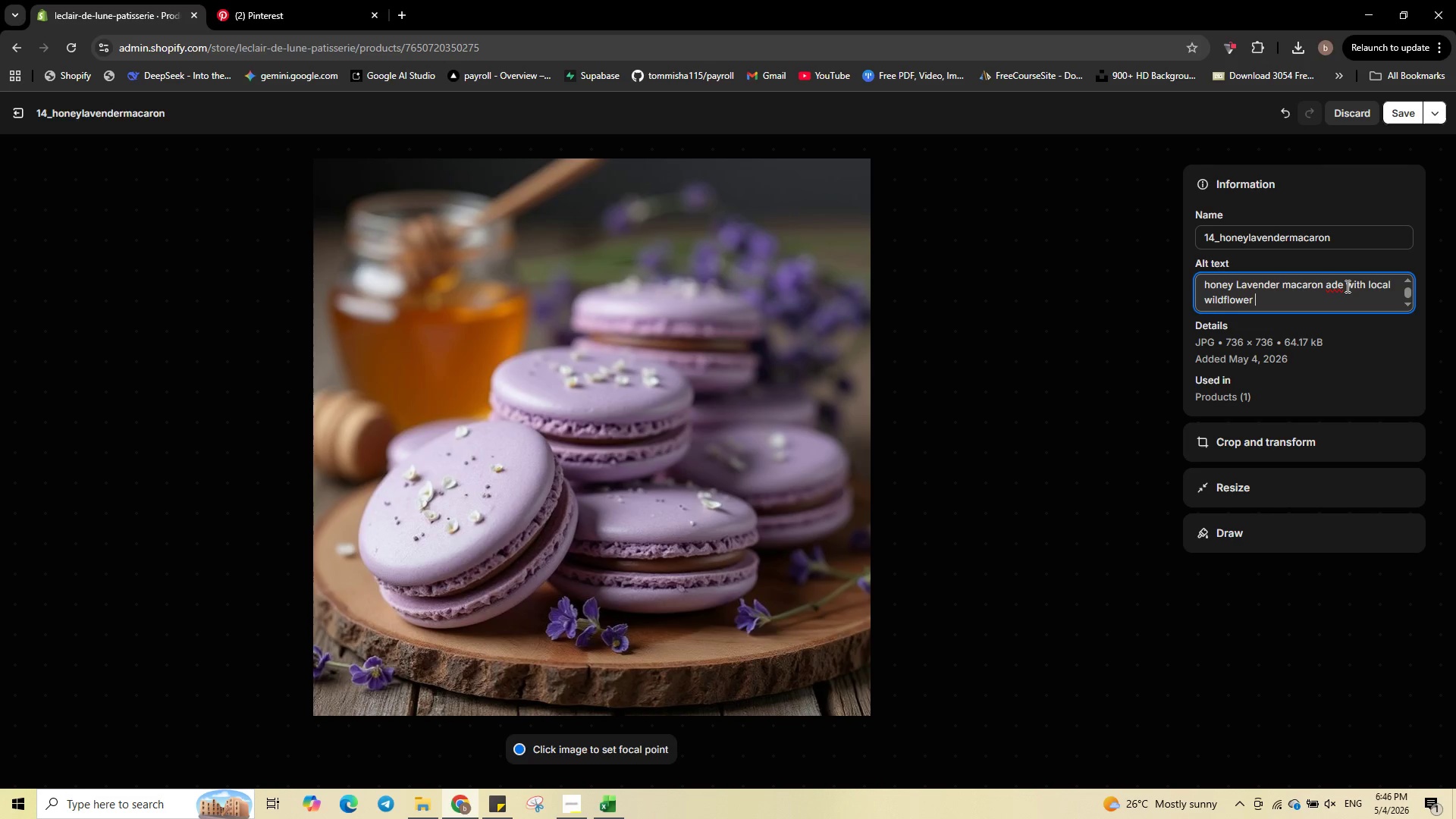 
left_click([1326, 286])
 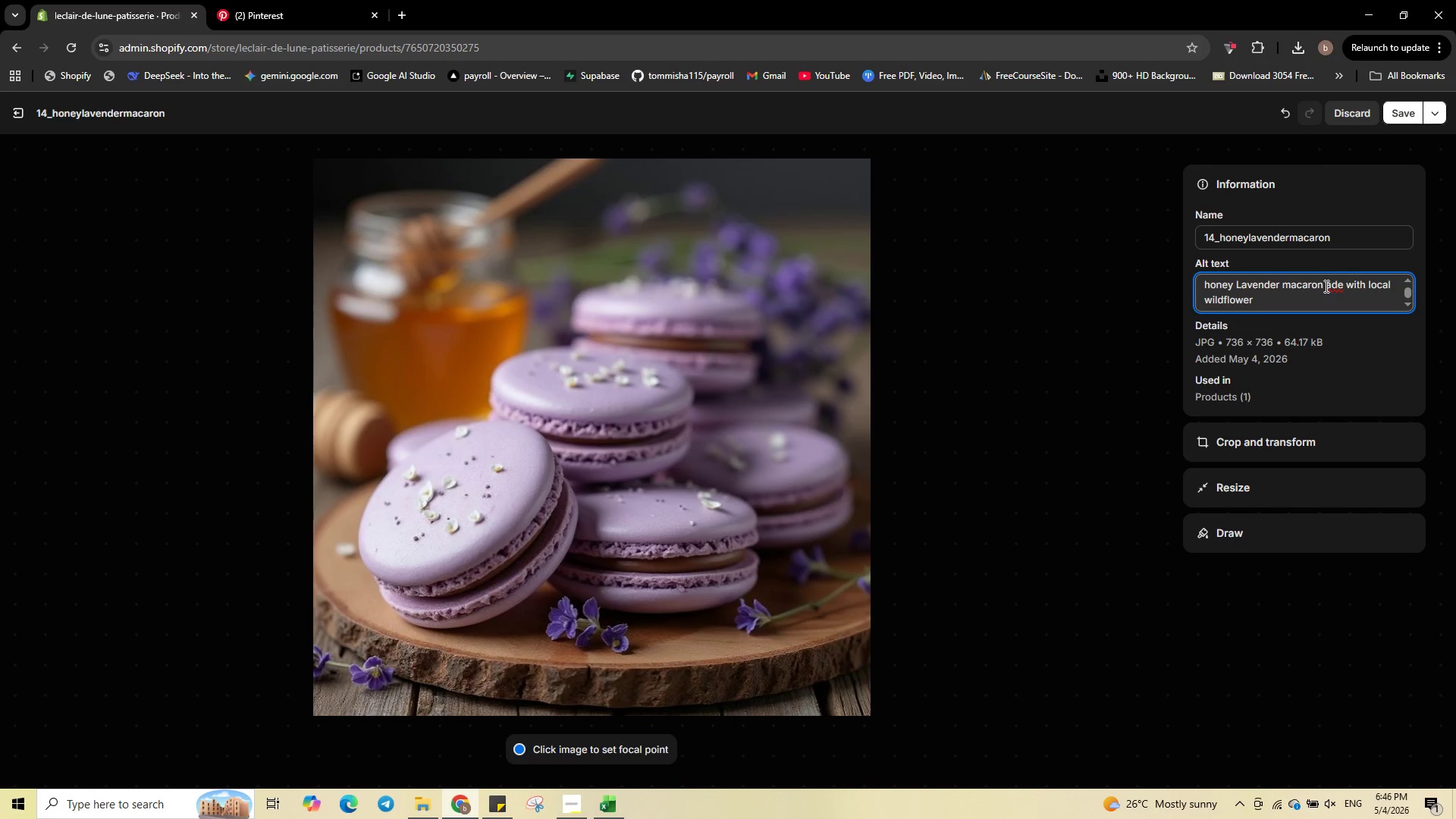 
key(M)
 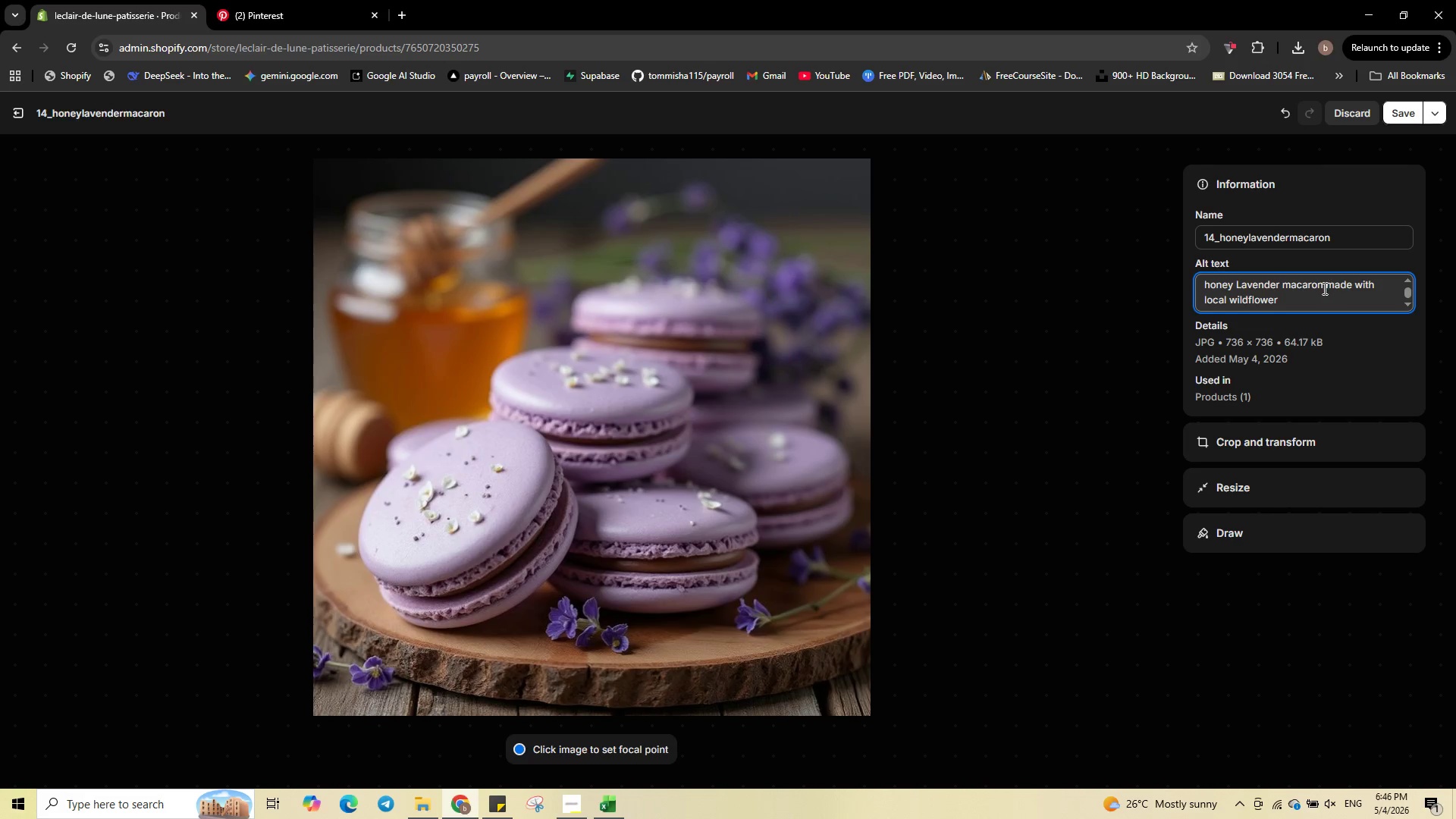 
left_click([1318, 292])
 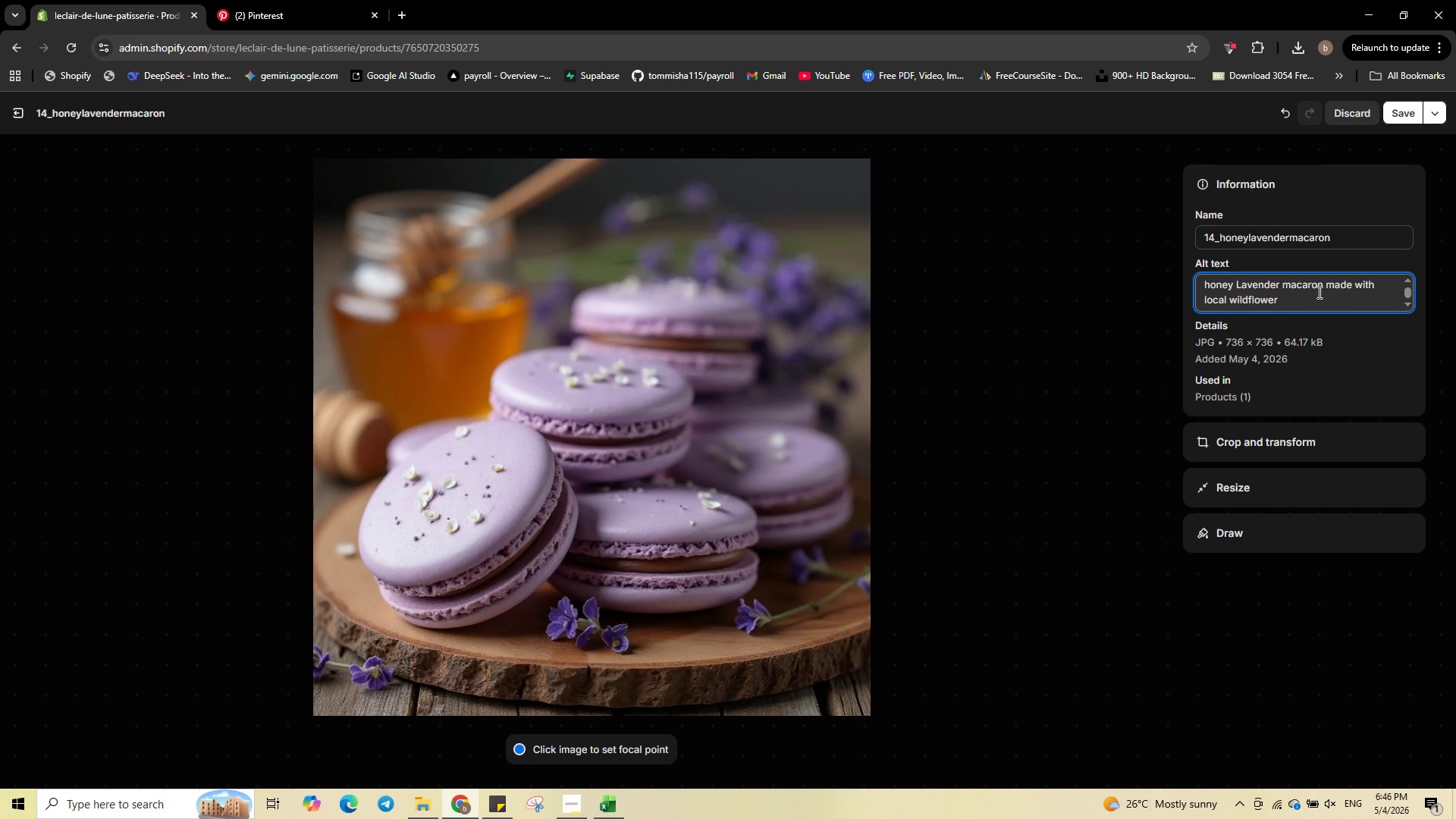 
type(honey and organoic )
 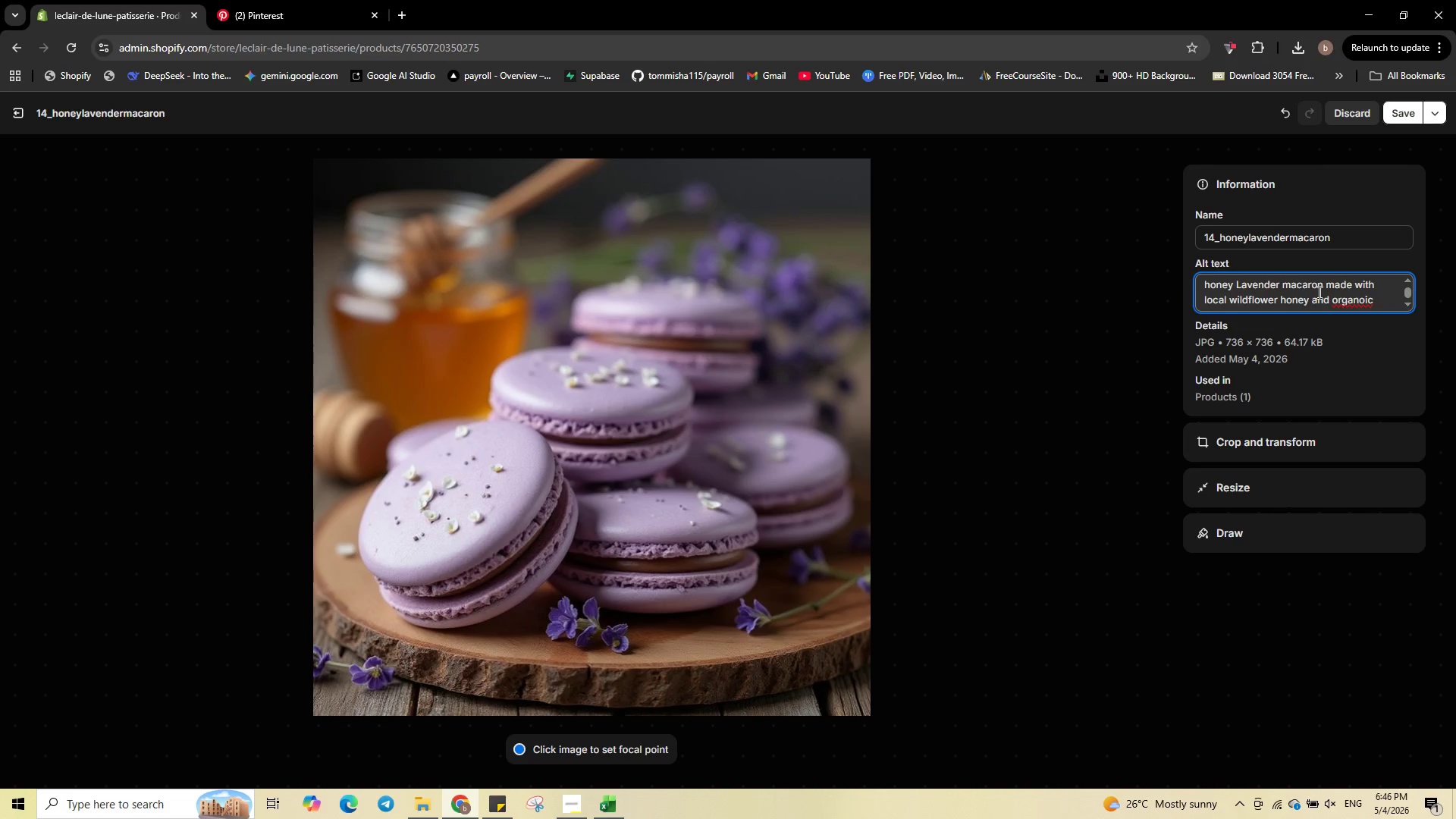 
key(ArrowLeft)
 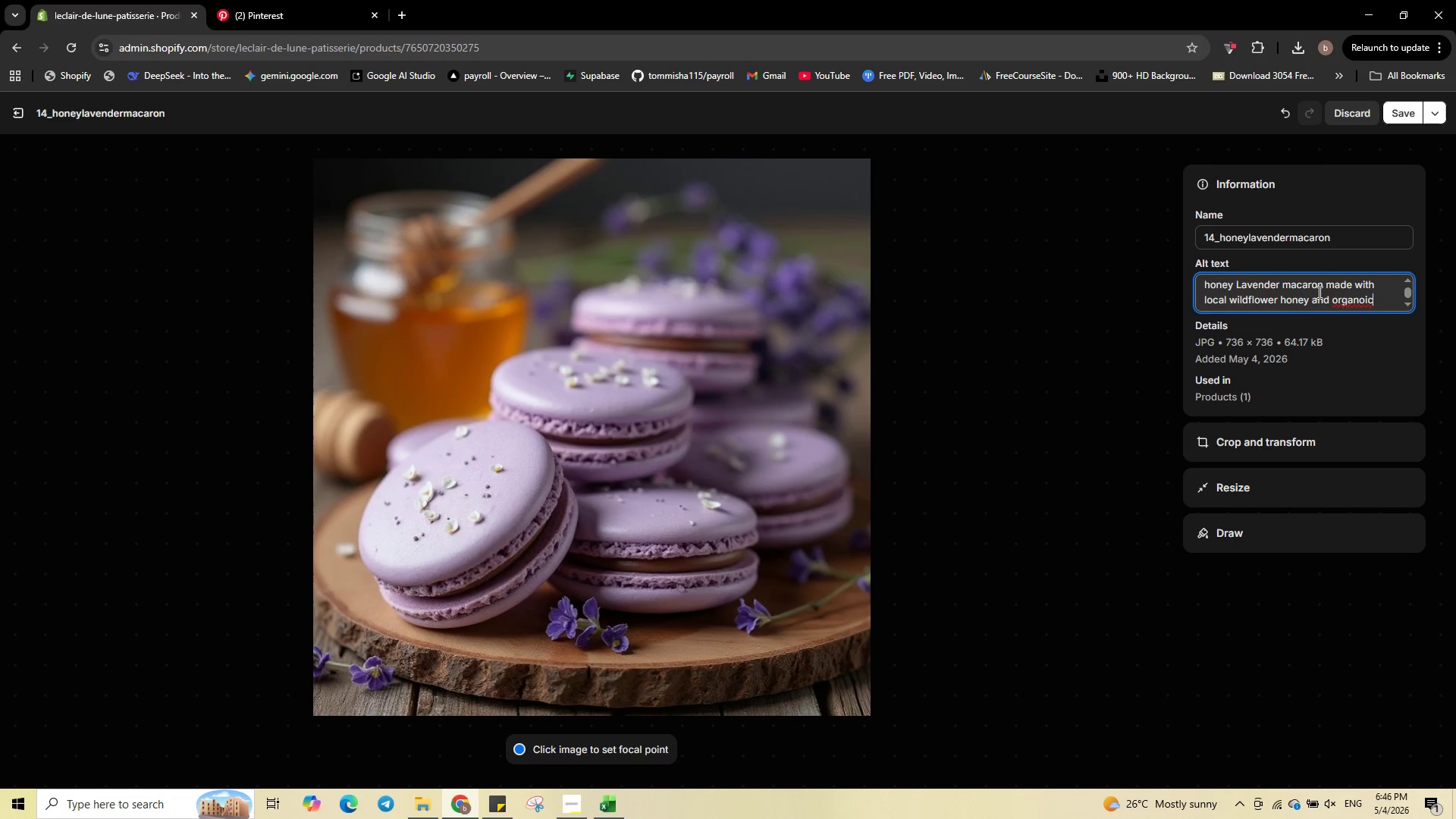 
key(ArrowLeft)
 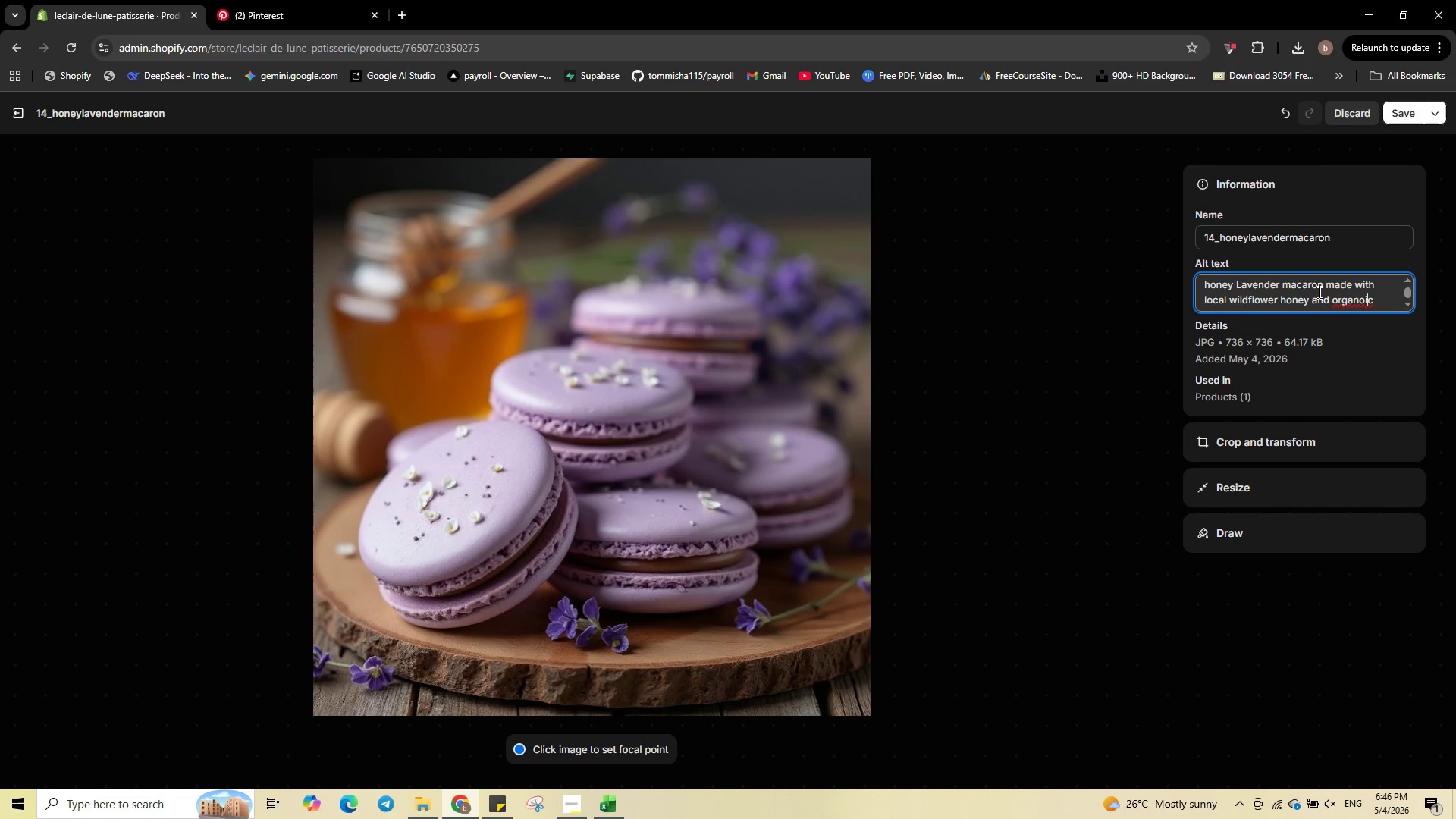 
key(ArrowLeft)
 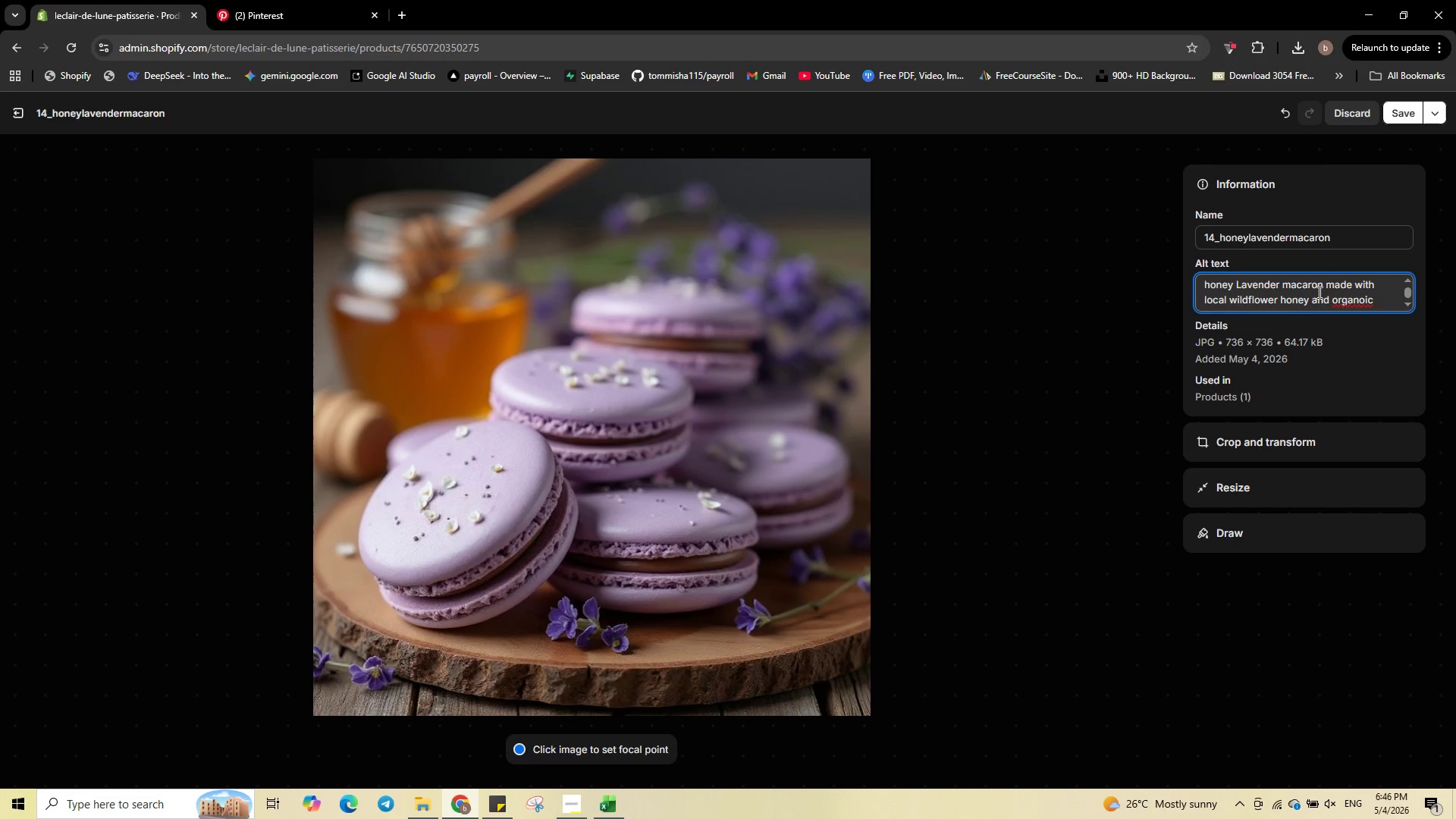 
key(Backspace)
 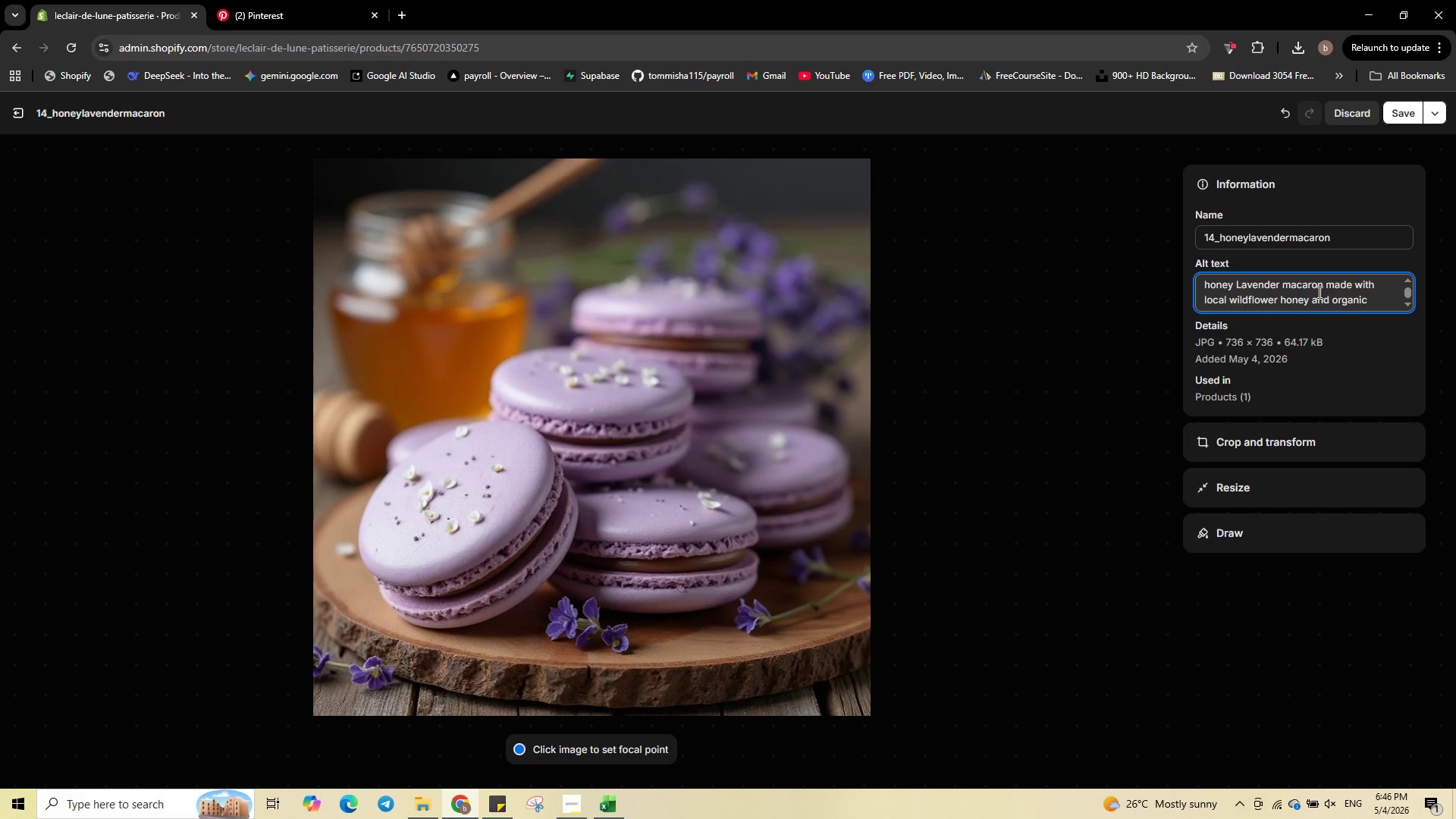 
key(ArrowRight)
 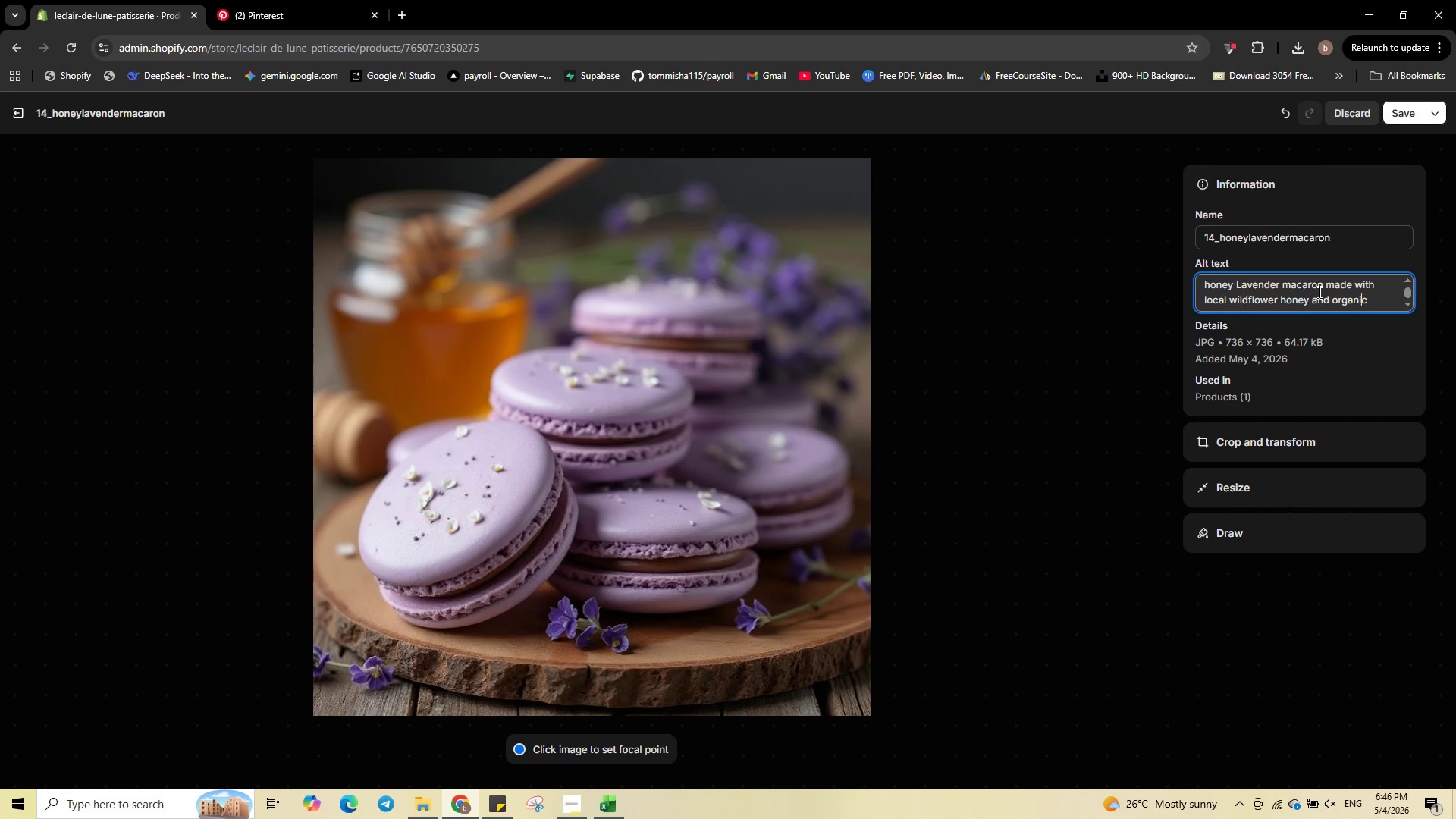 
key(ArrowRight)
 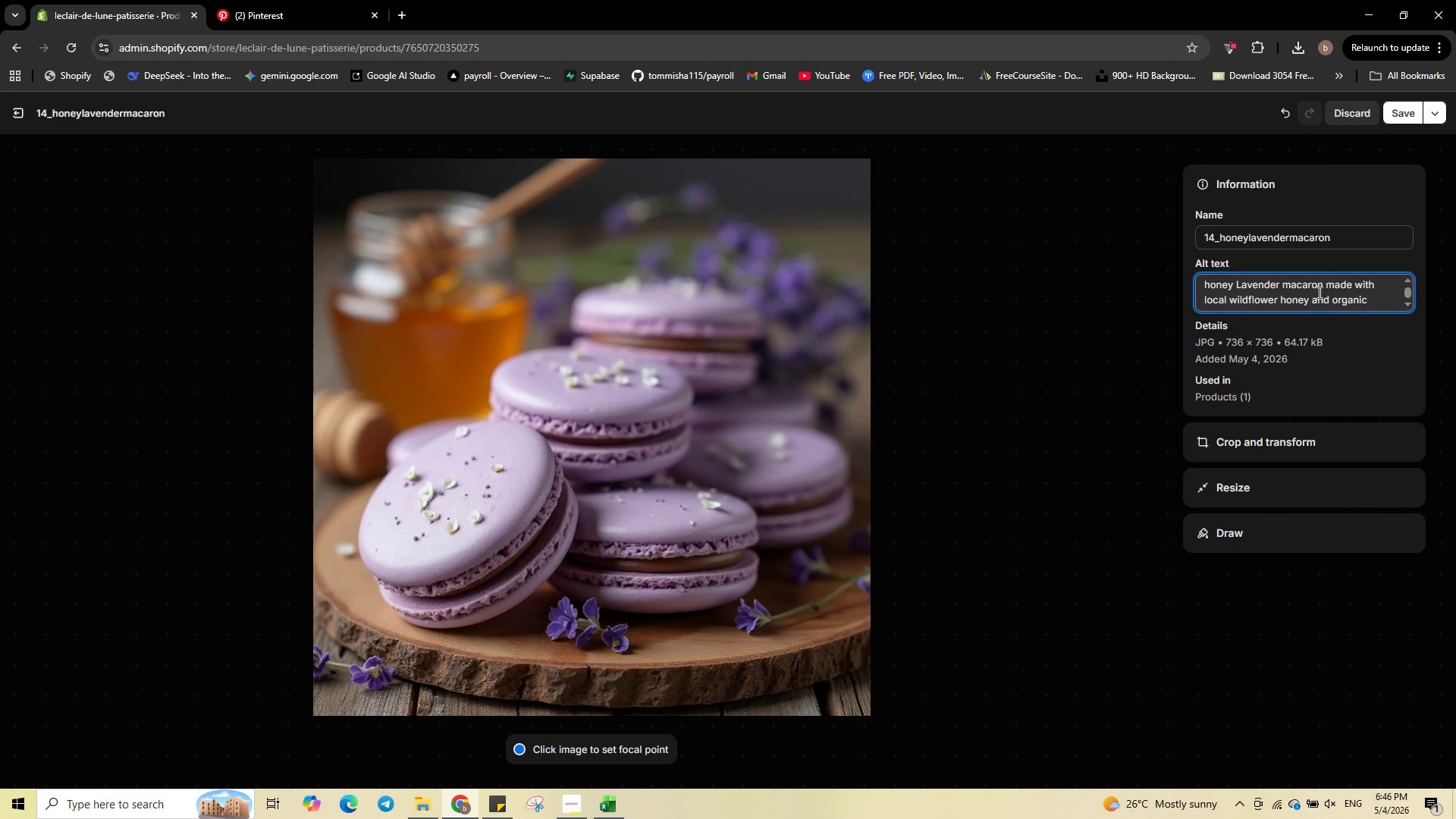 
wait(5.11)
 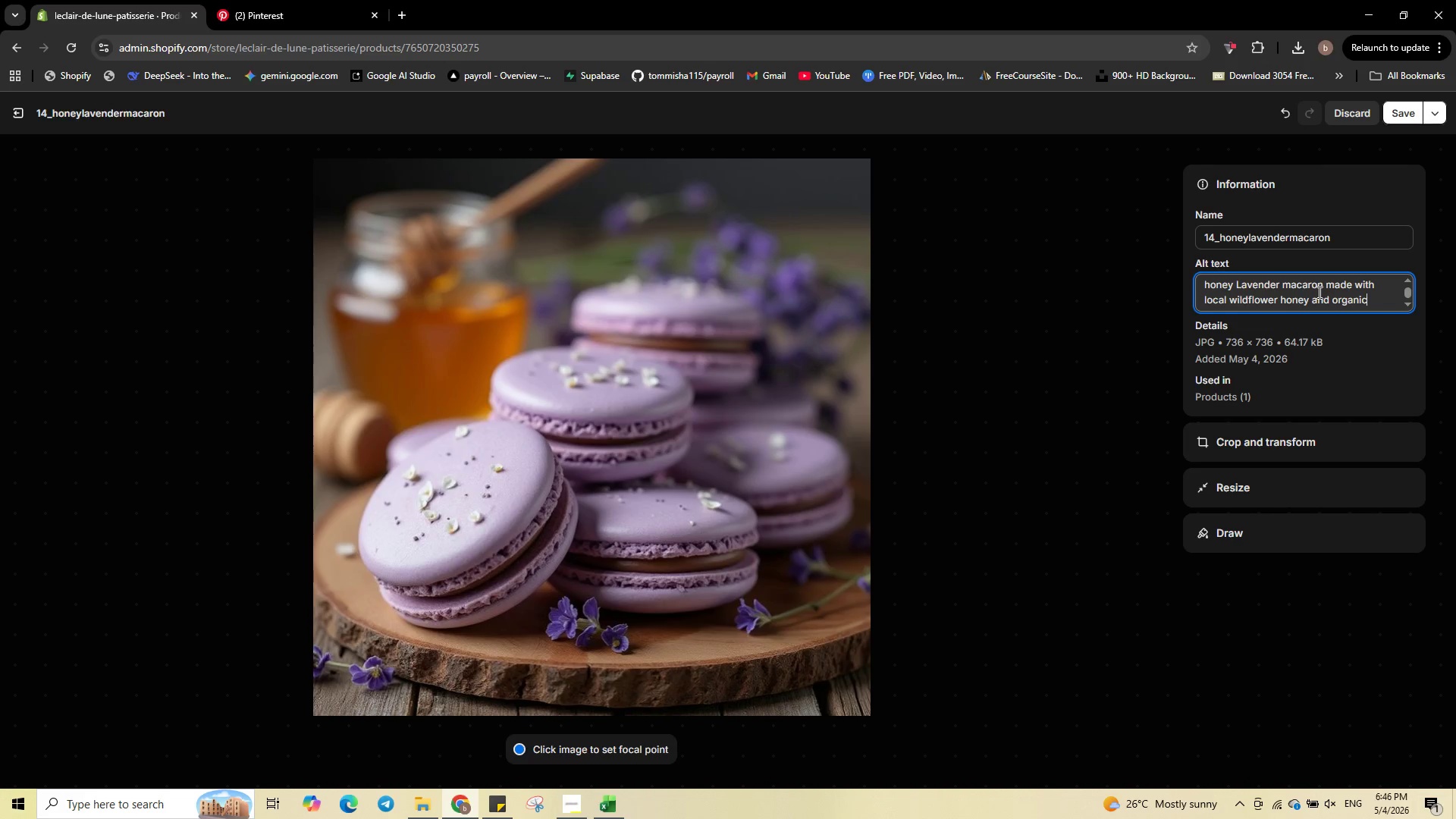 
type( lavender buds, presented with lavender sprigs.)
 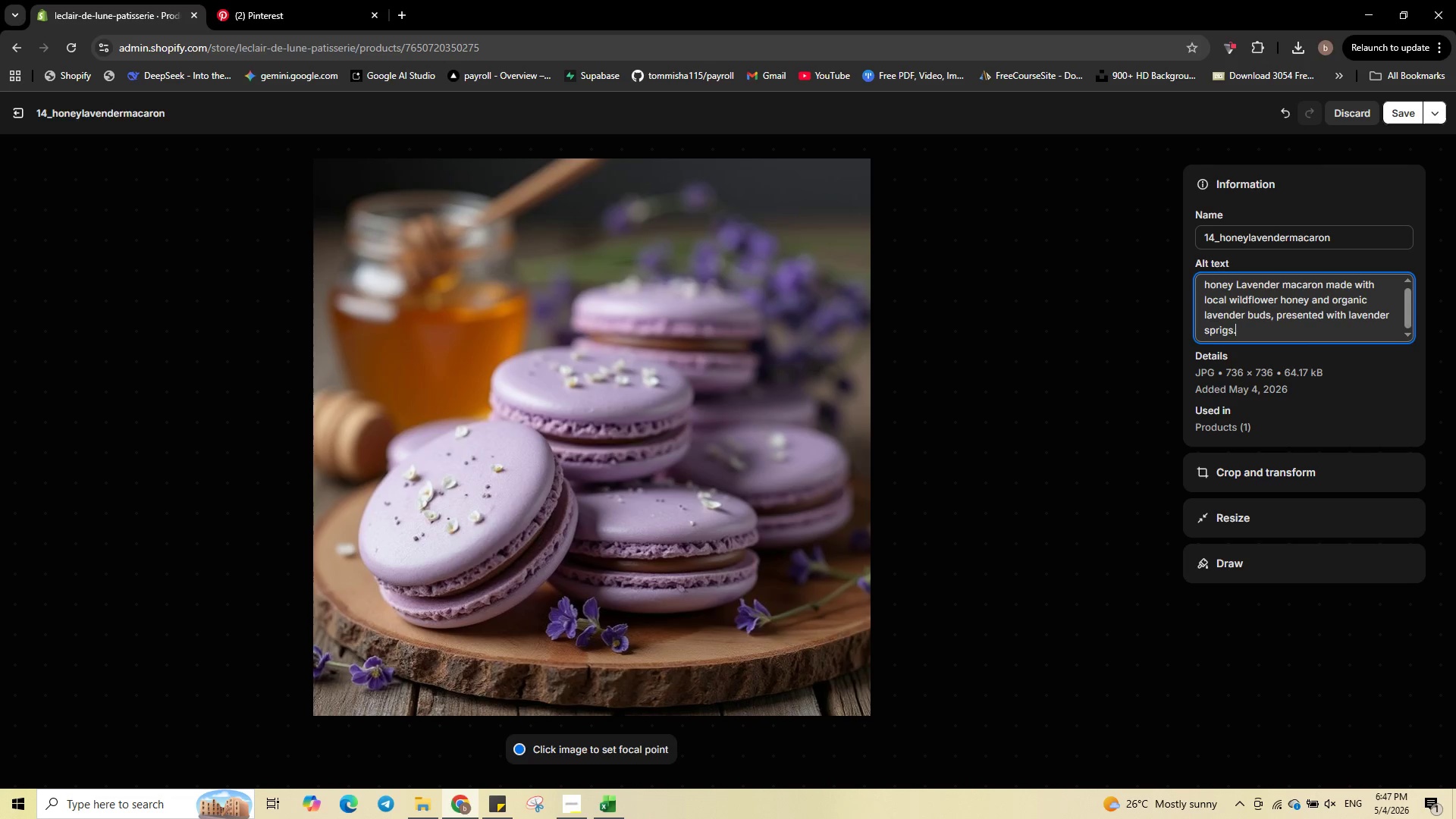 
left_click([1407, 113])
 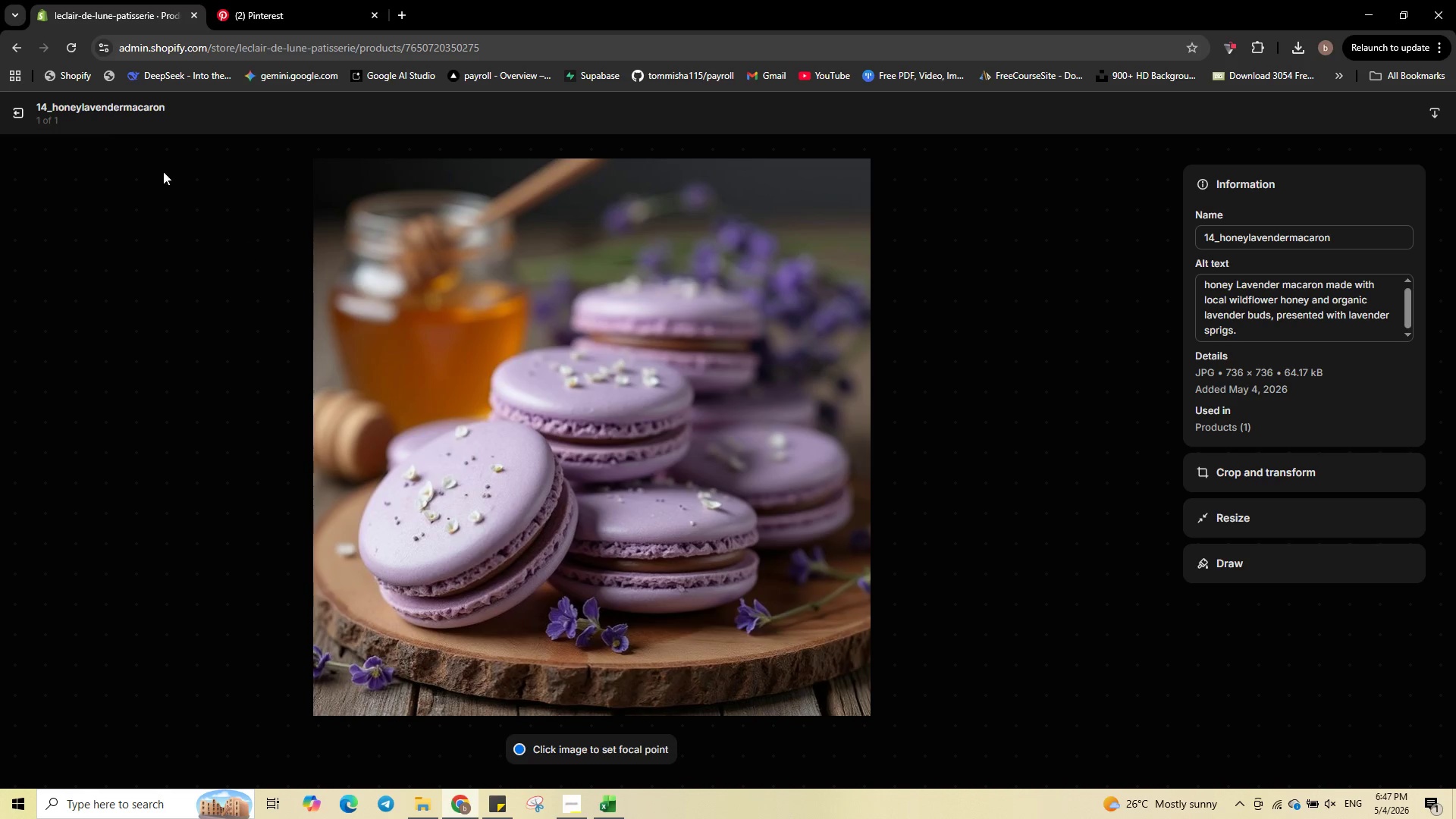 
left_click([18, 113])